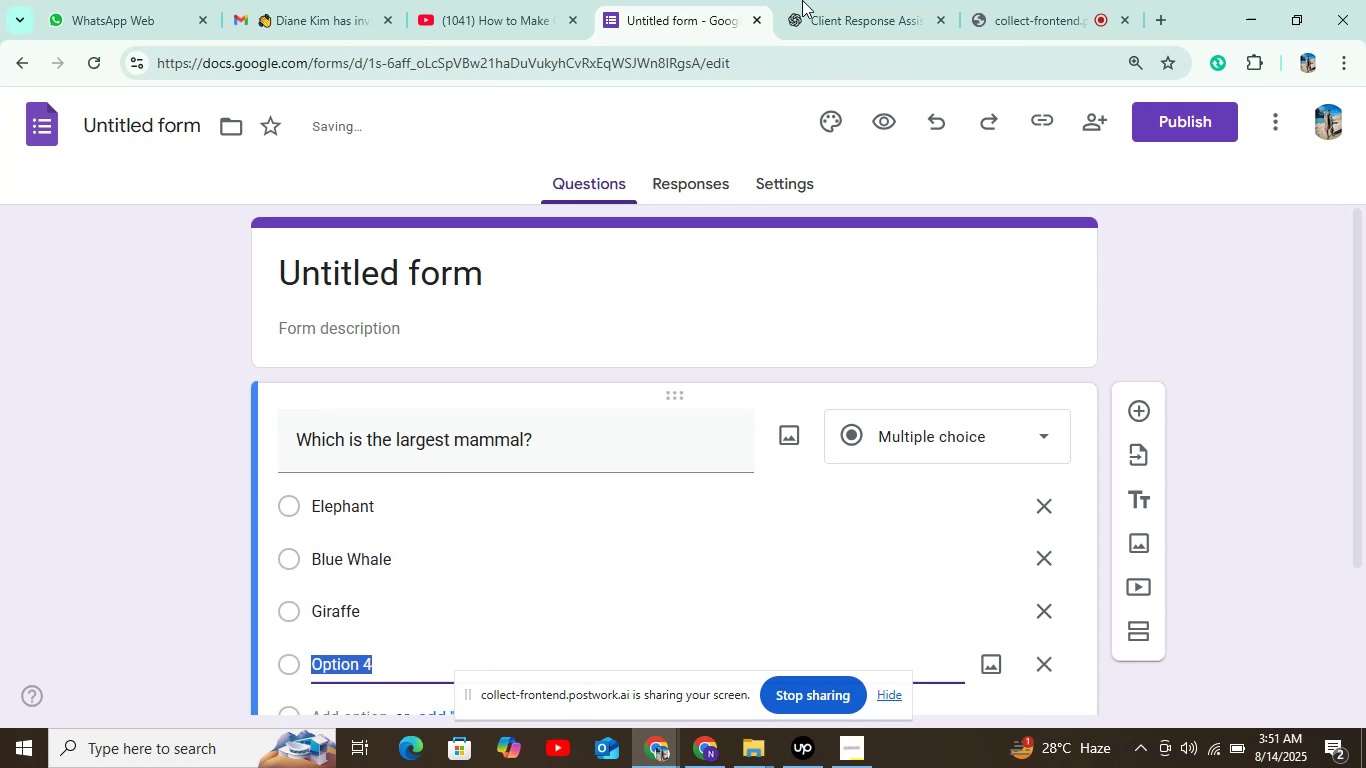 
left_click([878, 0])
 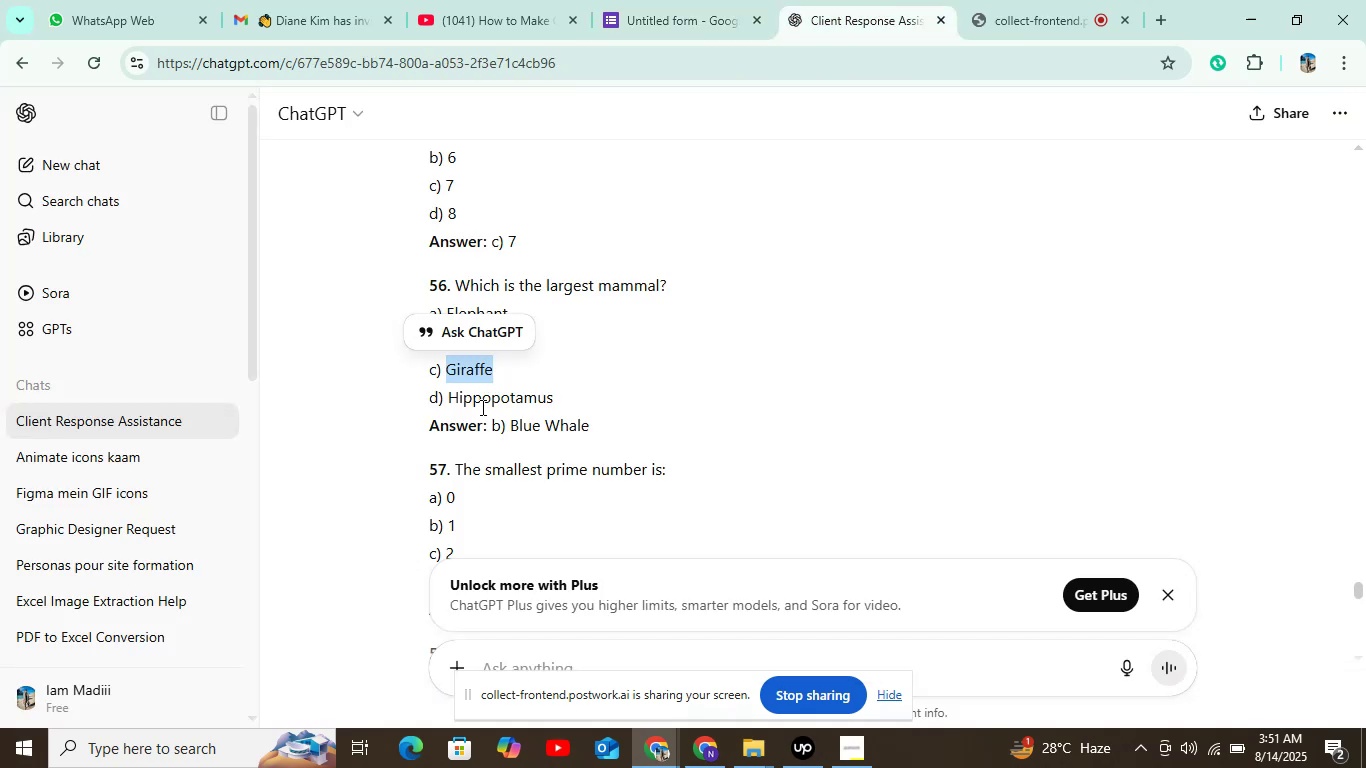 
double_click([481, 403])
 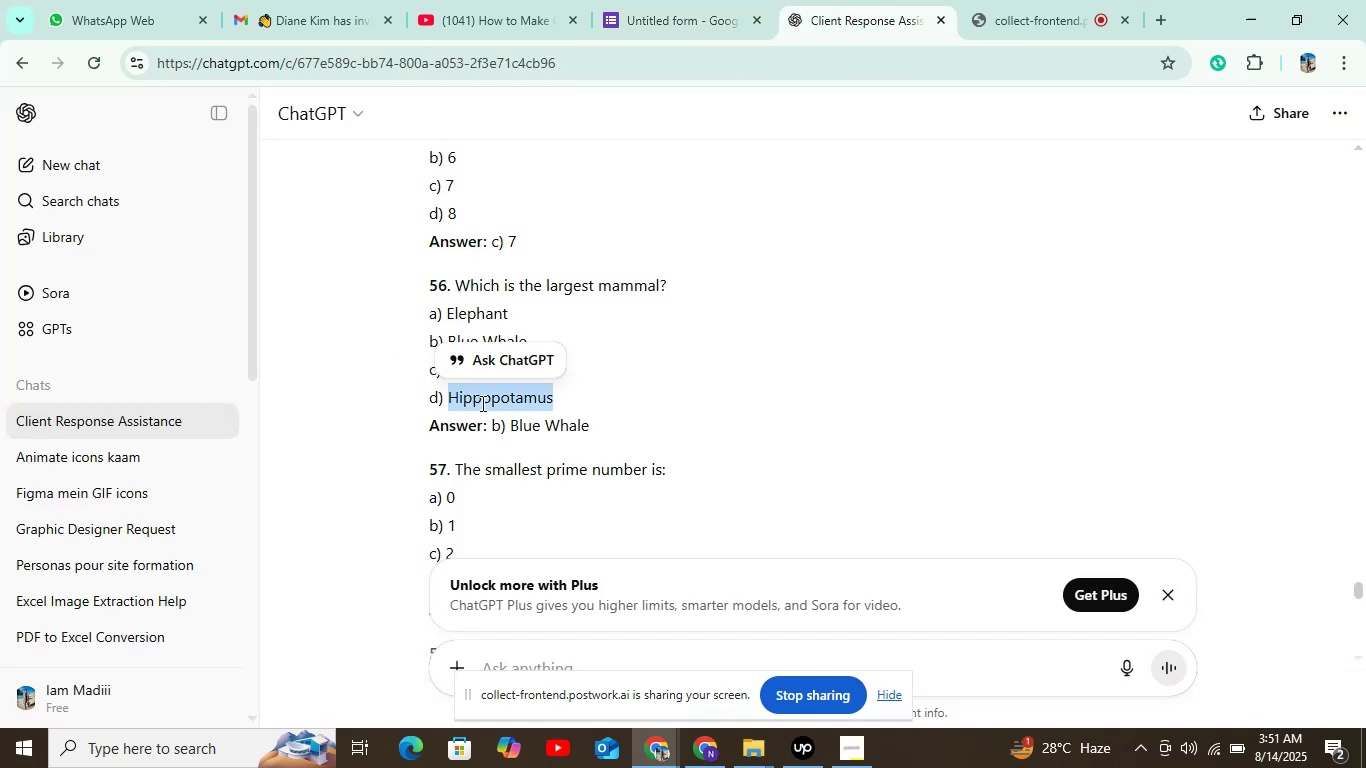 
key(Control+C)
 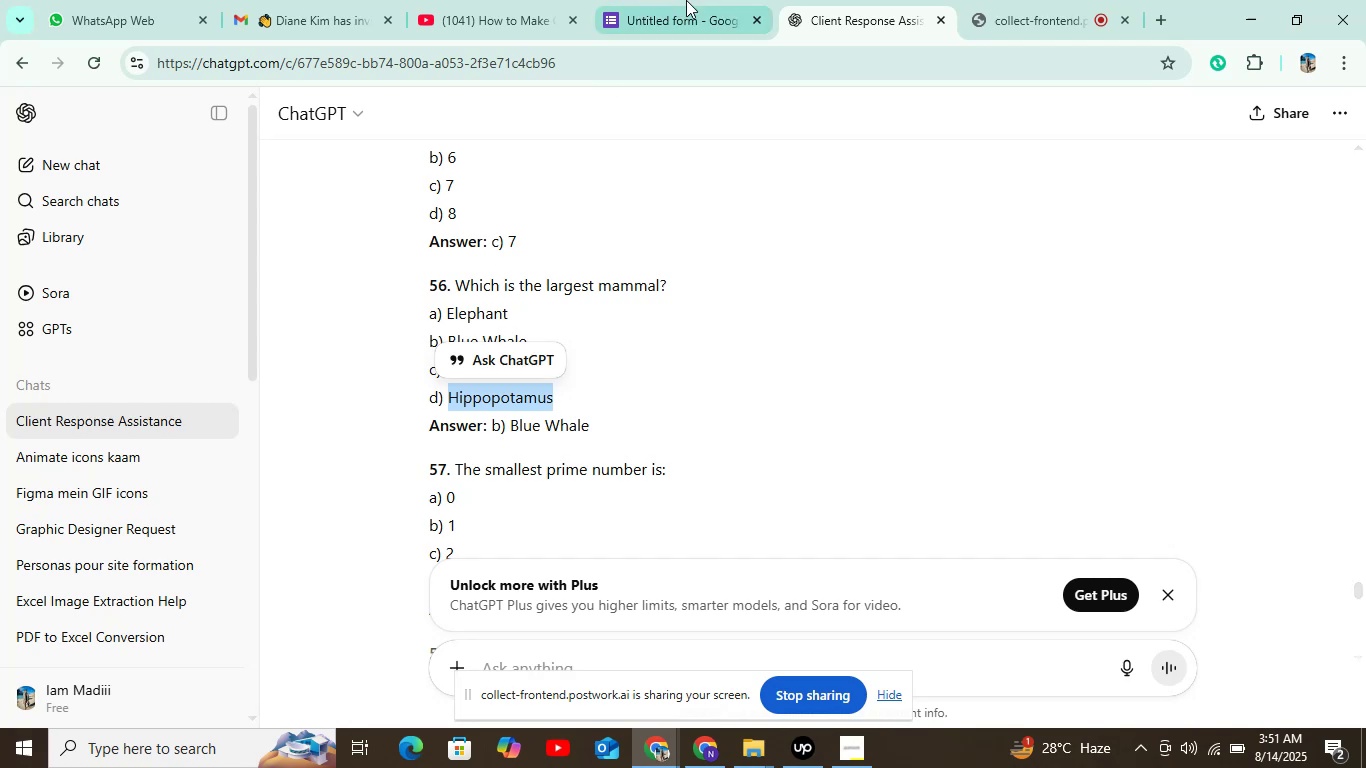 
left_click([687, 0])
 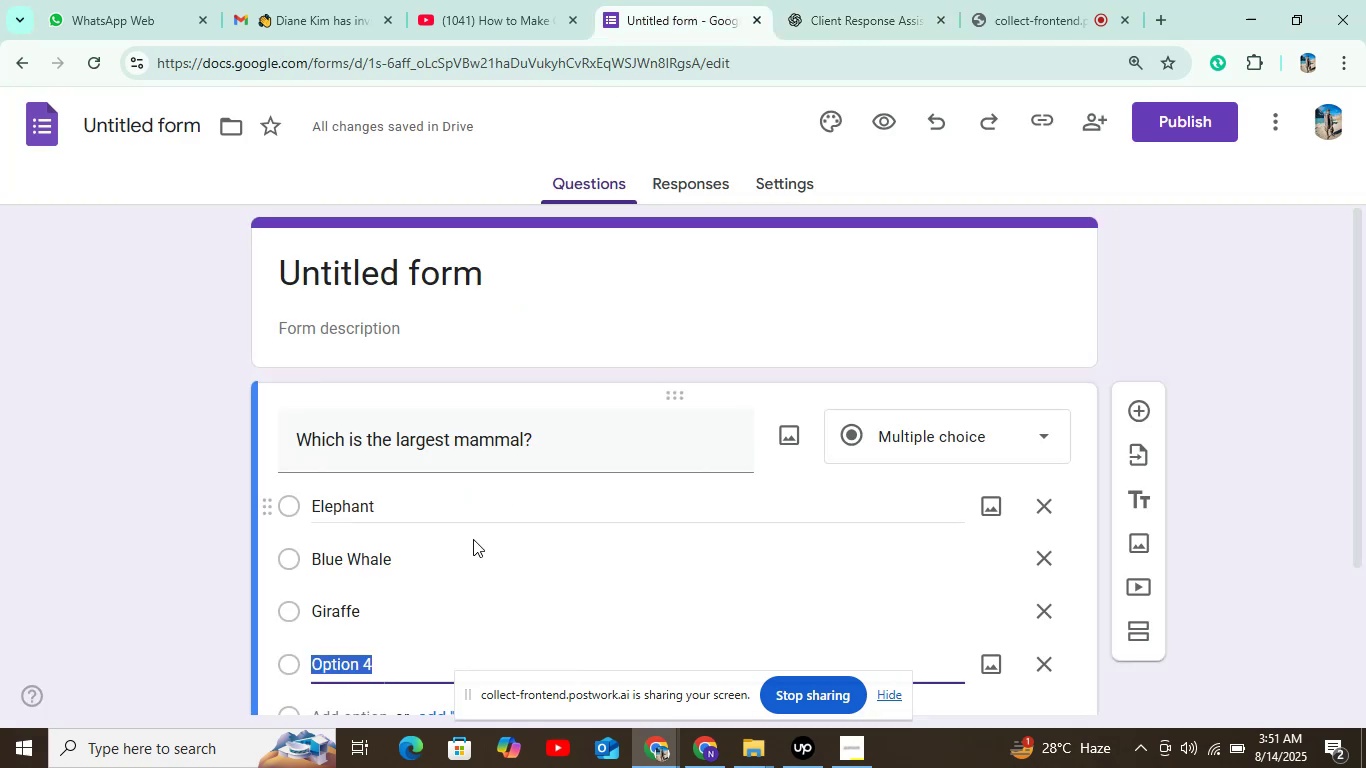 
key(Control+V)
 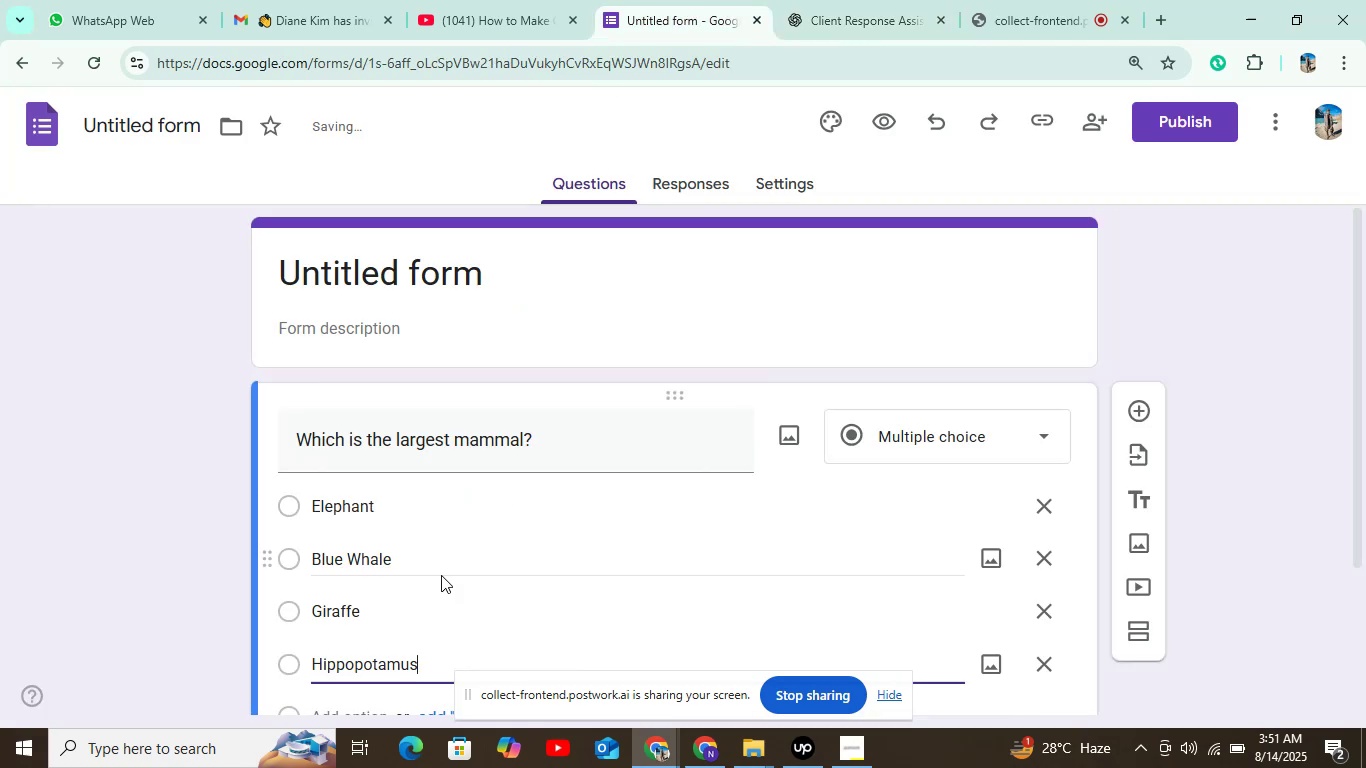 
scroll: coordinate [459, 526], scroll_direction: down, amount: 5.0
 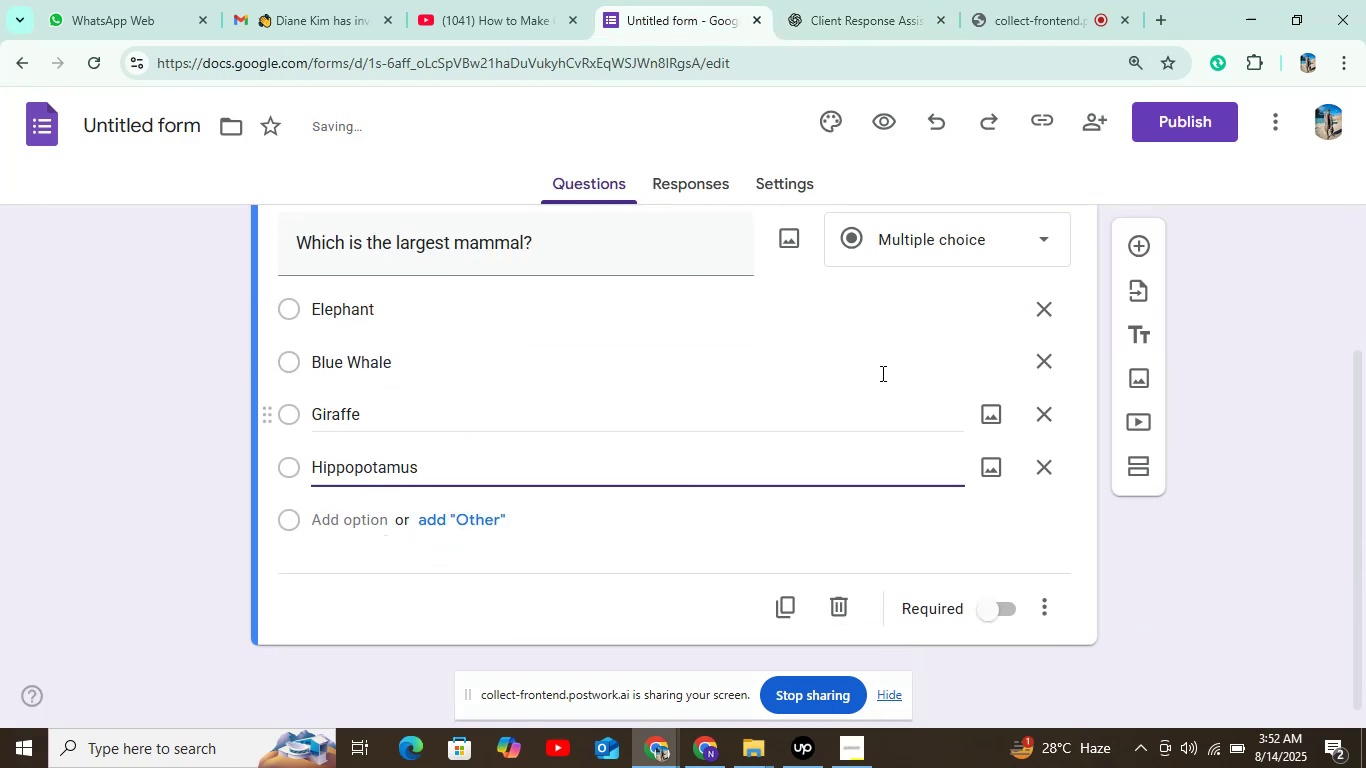 
left_click([753, 175])
 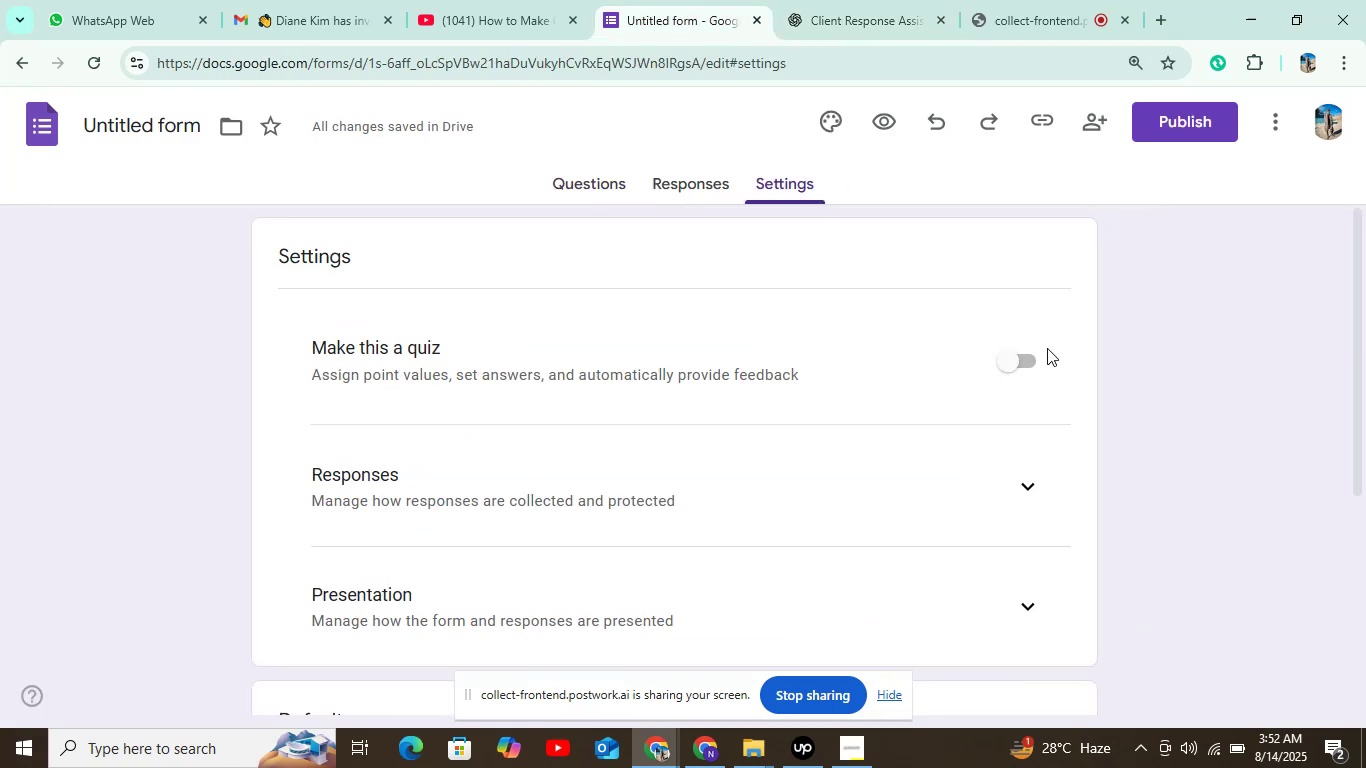 
left_click([1030, 353])
 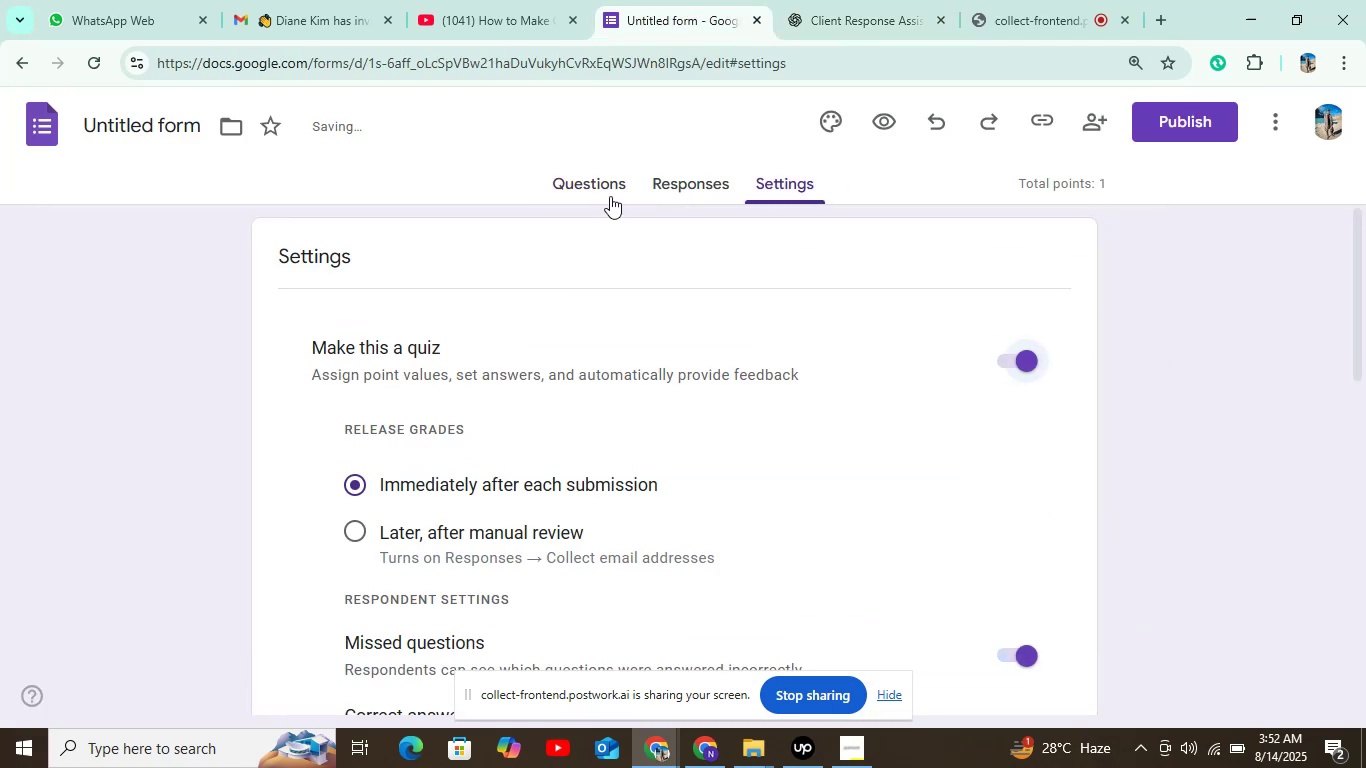 
left_click([602, 178])
 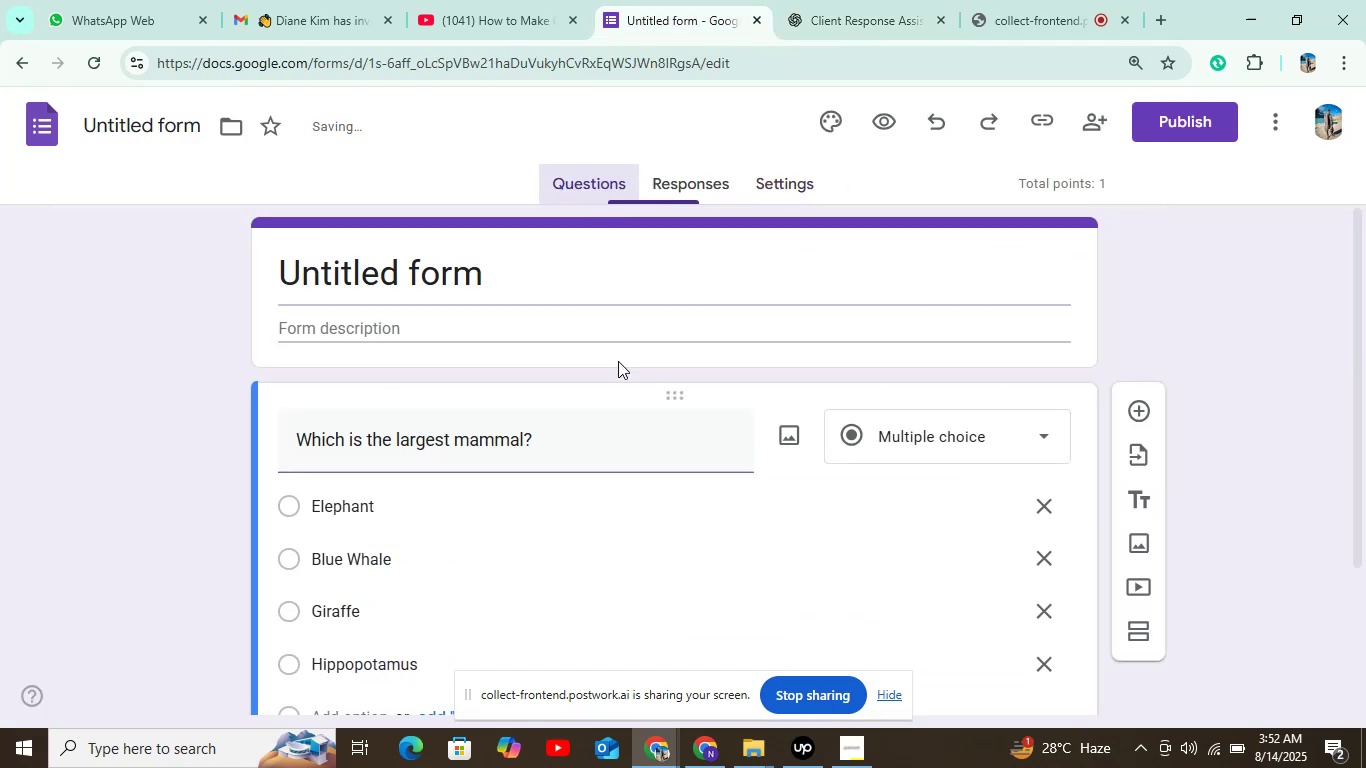 
scroll: coordinate [571, 520], scroll_direction: down, amount: 6.0
 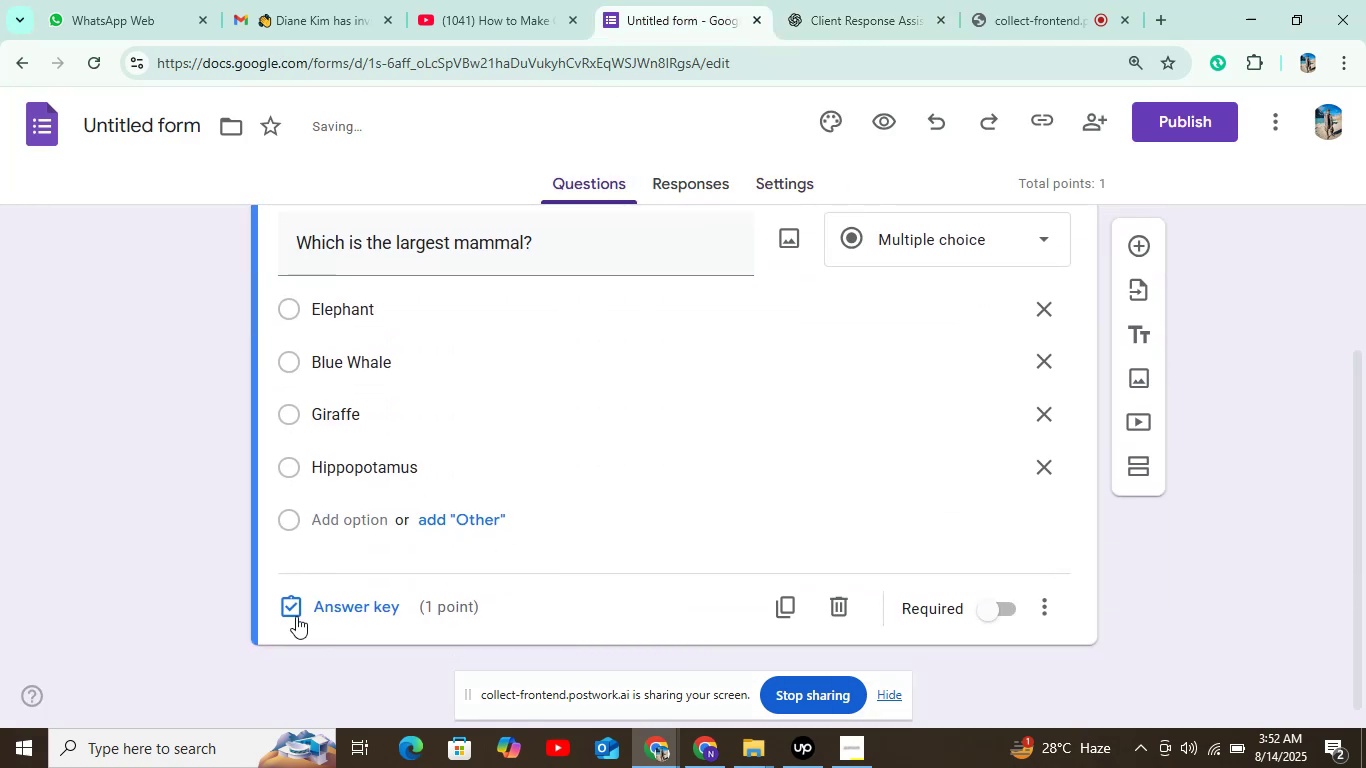 
left_click([296, 616])
 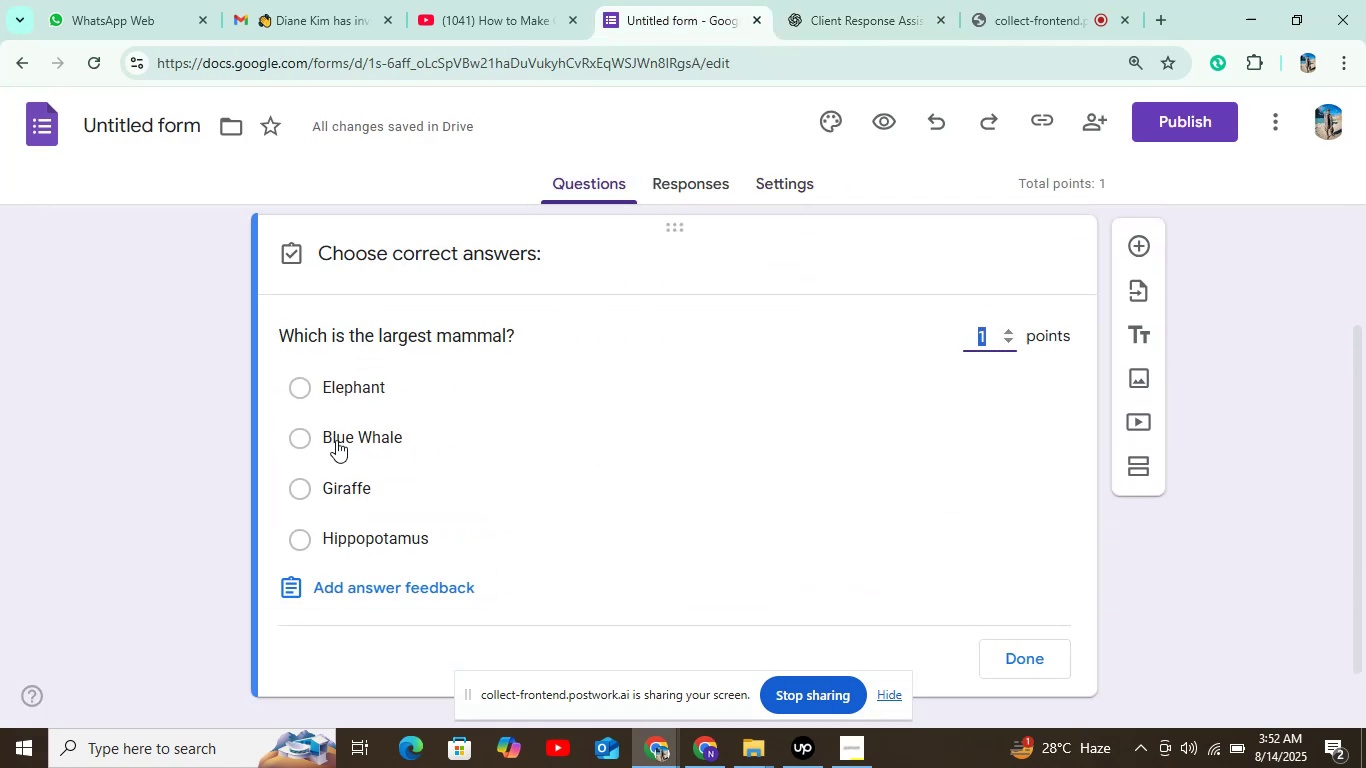 
left_click([336, 421])
 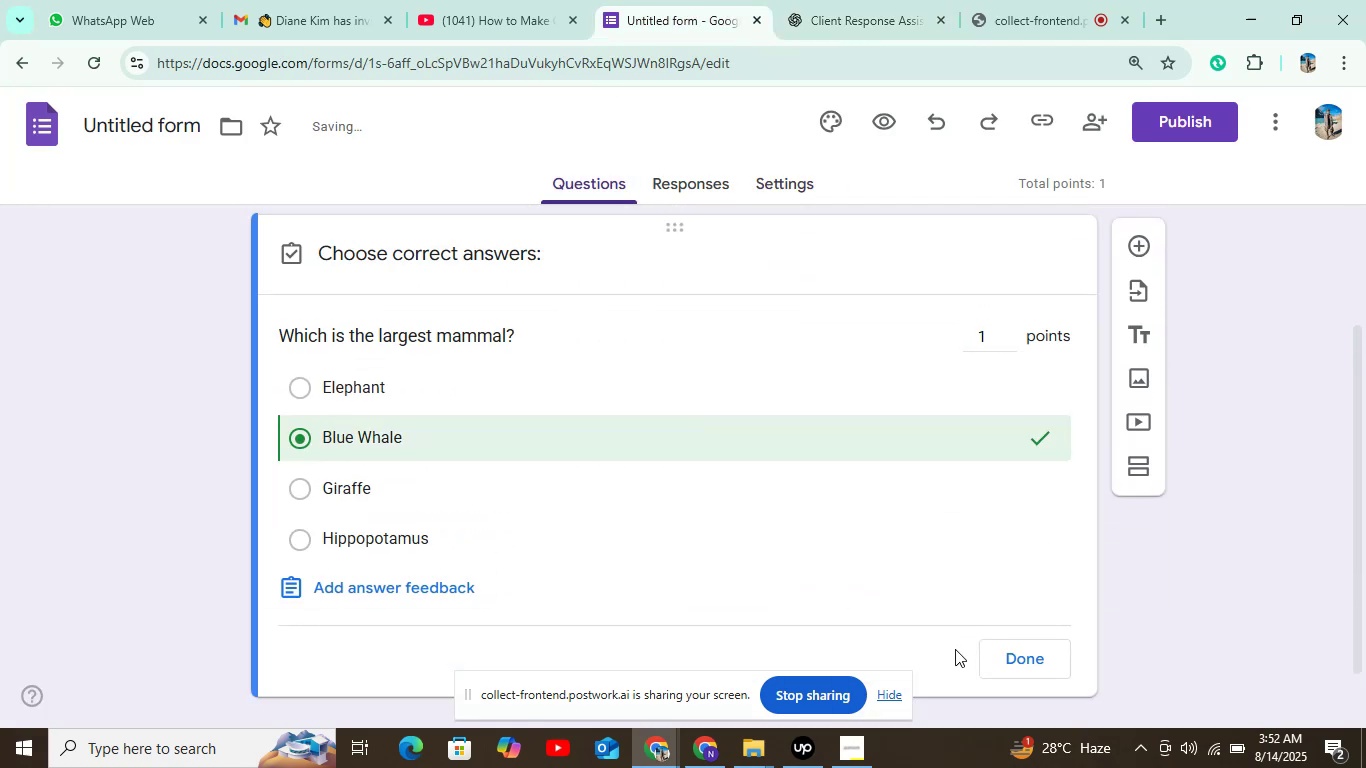 
left_click([1024, 642])
 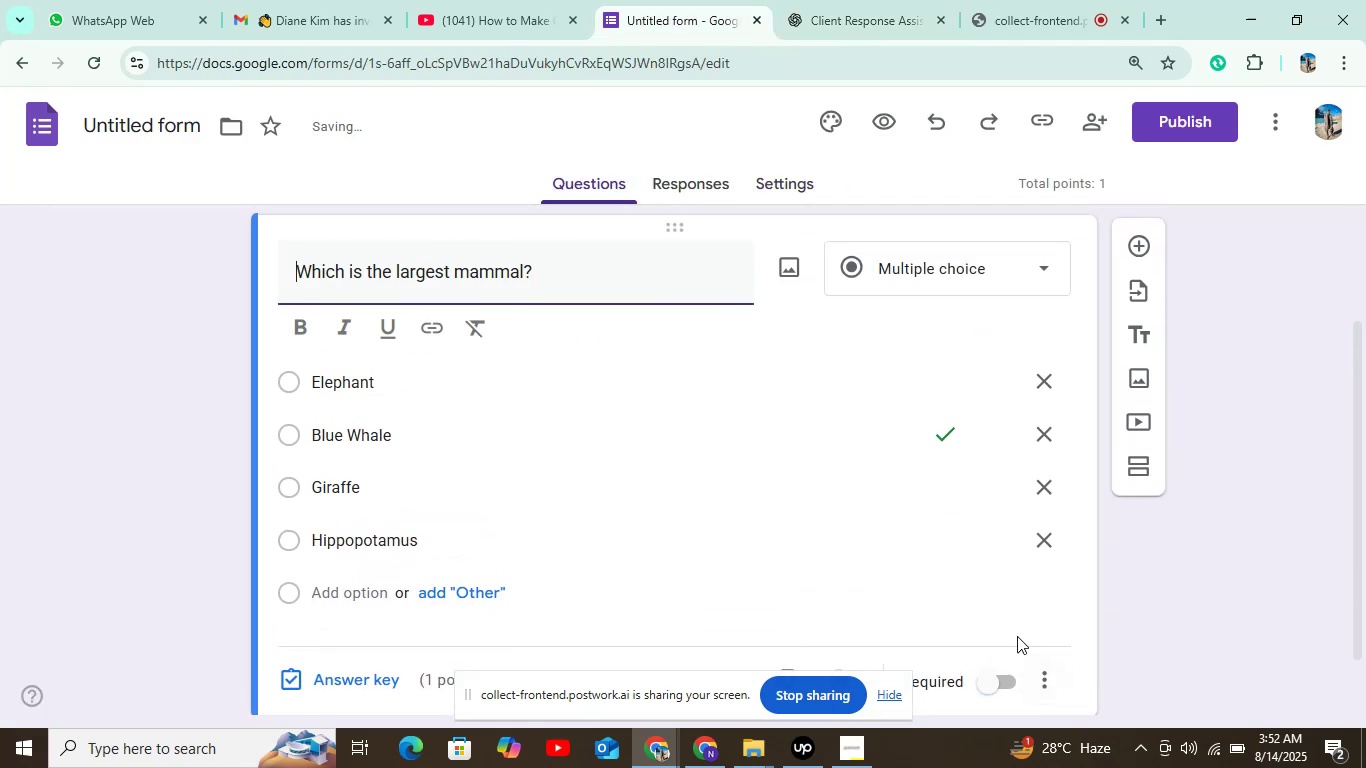 
left_click([1002, 666])
 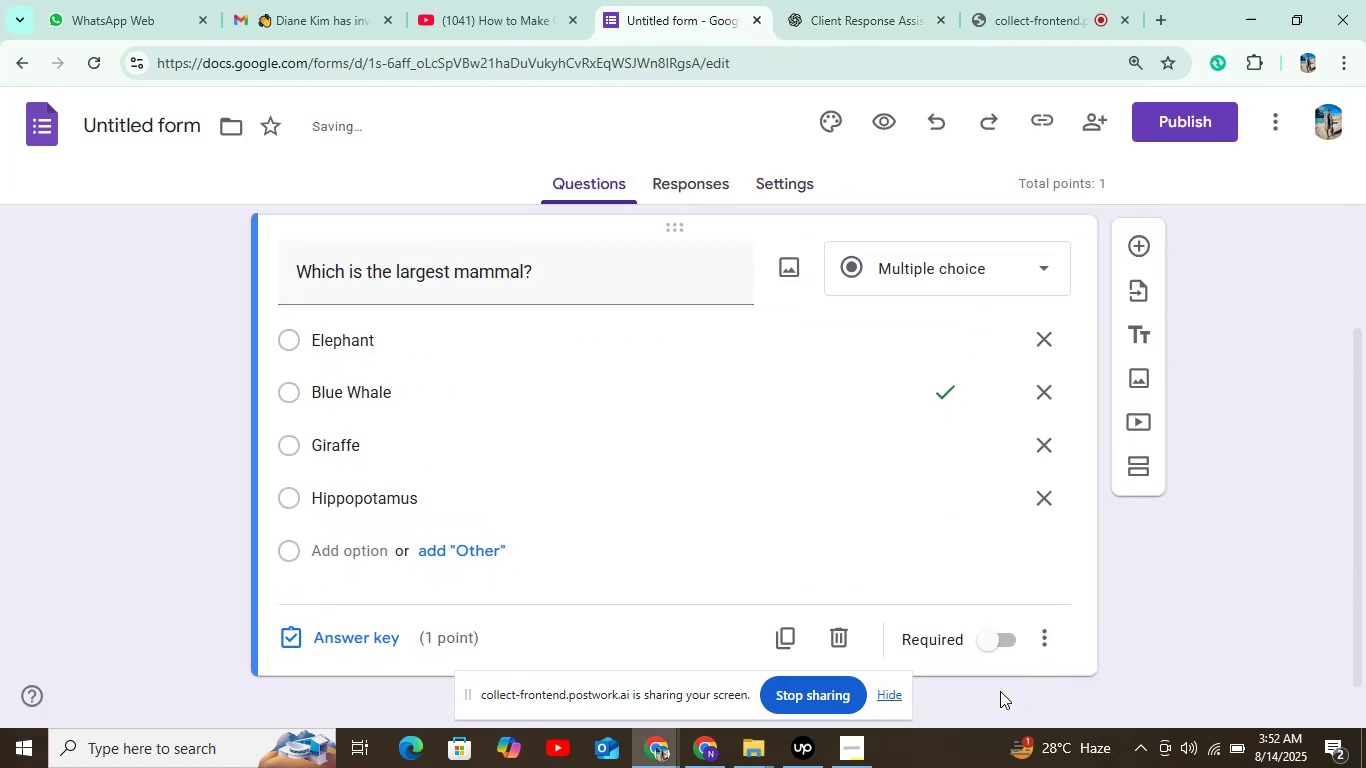 
double_click([981, 644])
 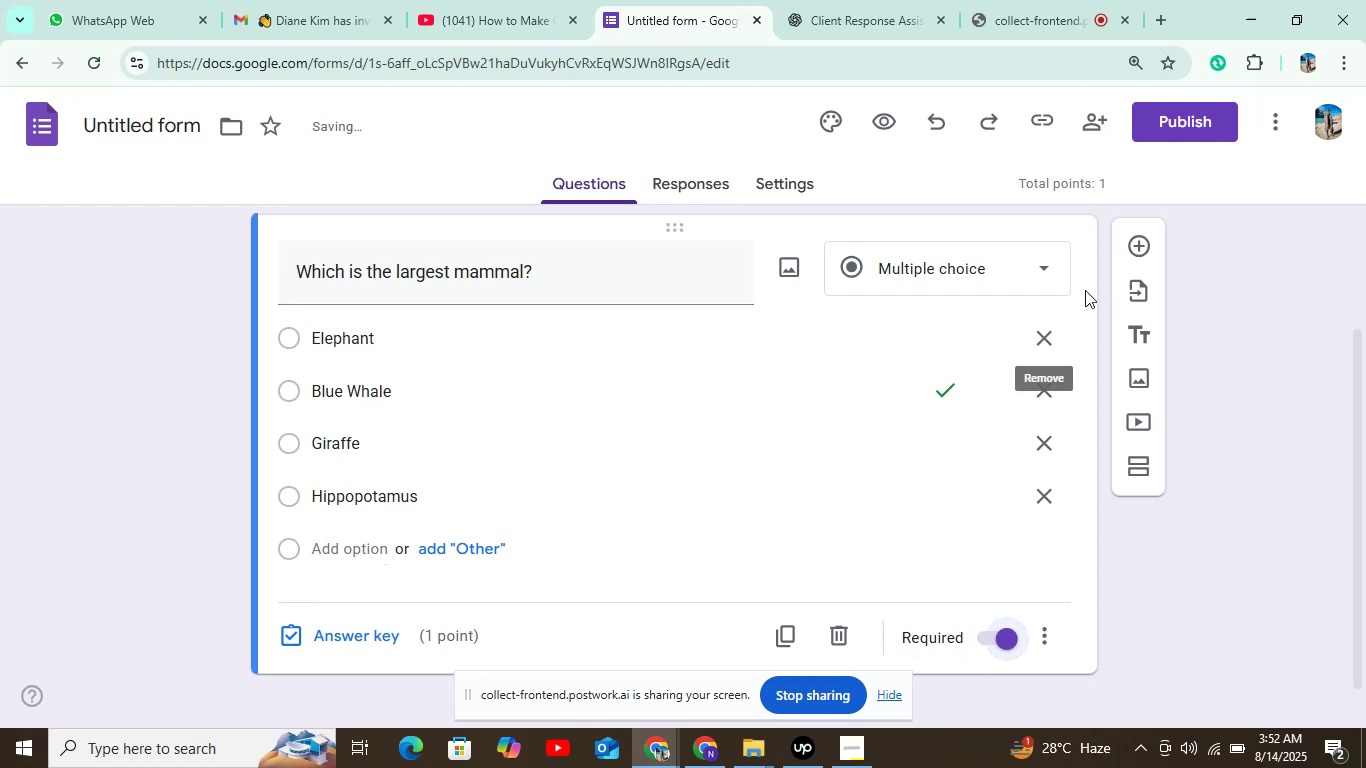 
left_click([1144, 233])
 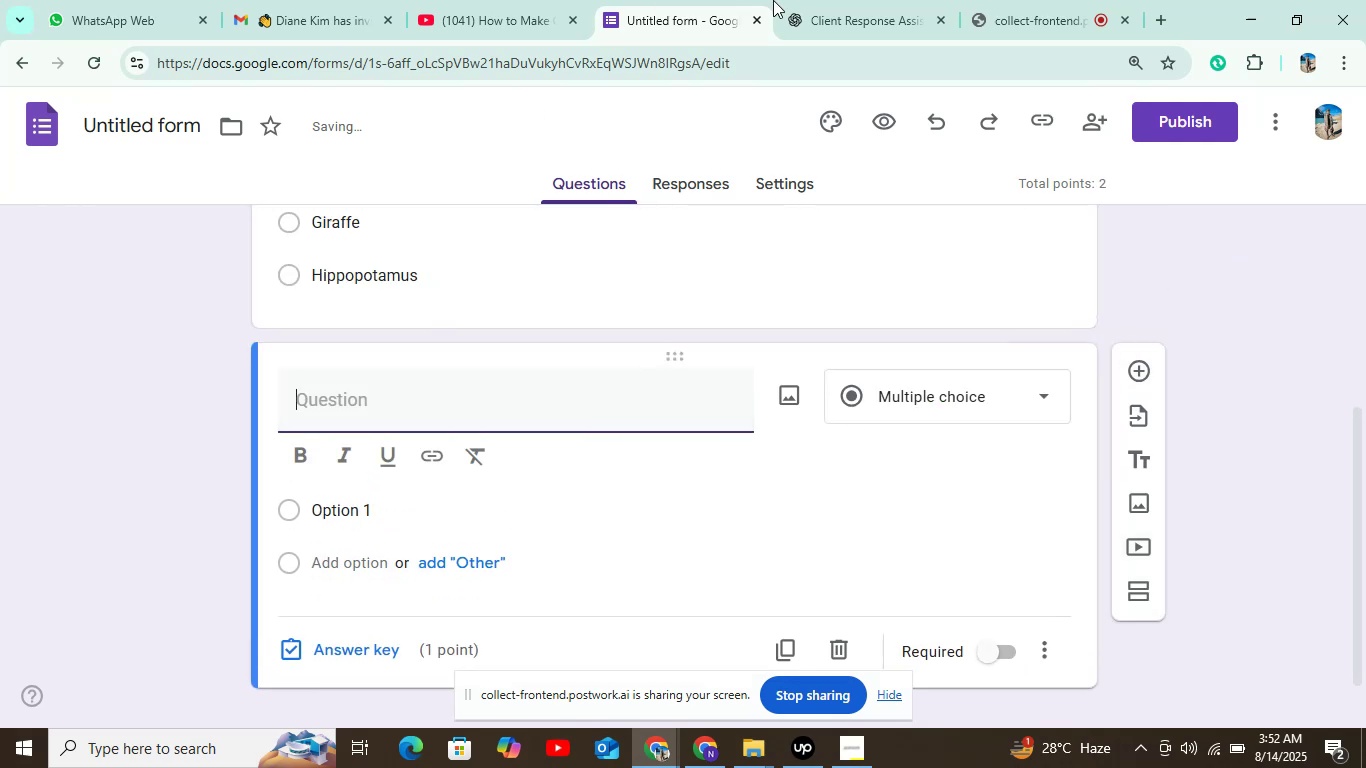 
double_click([813, 0])
 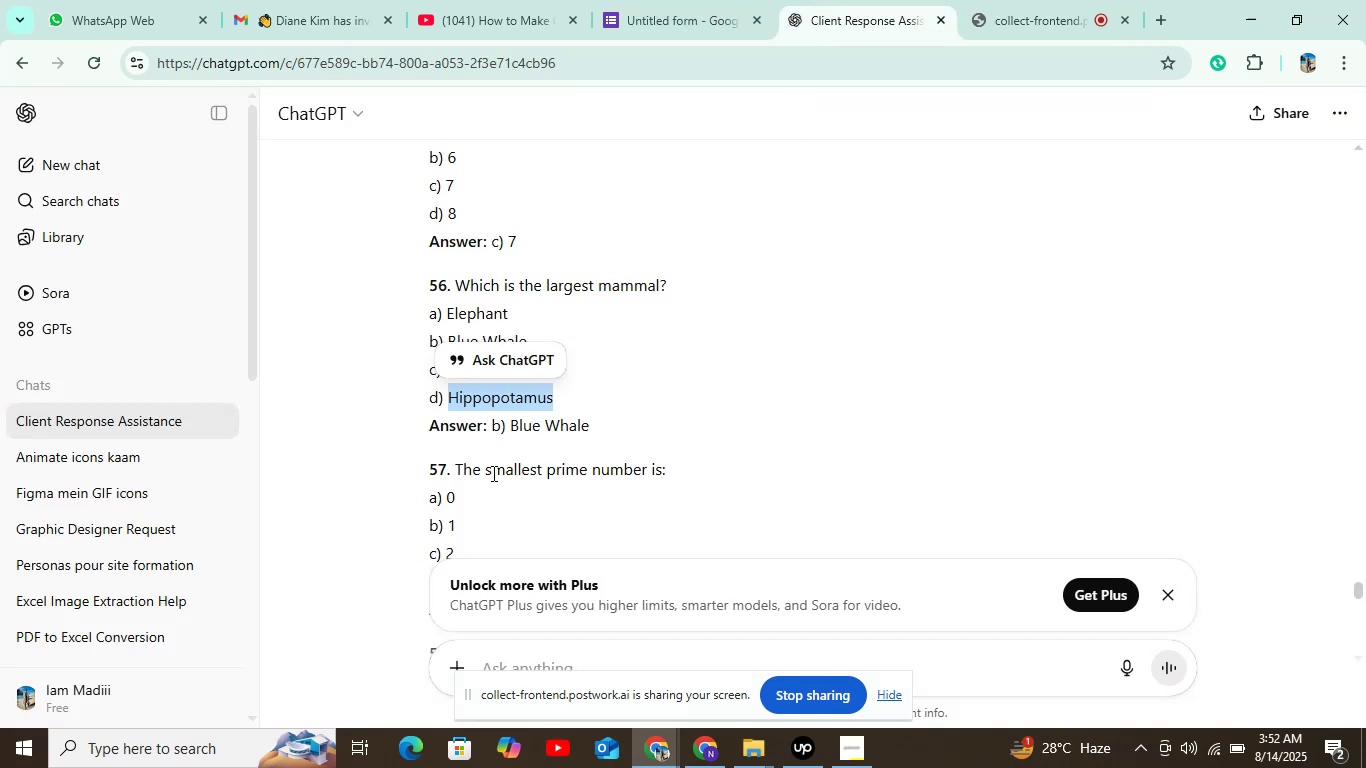 
left_click_drag(start_coordinate=[451, 466], to_coordinate=[674, 466])
 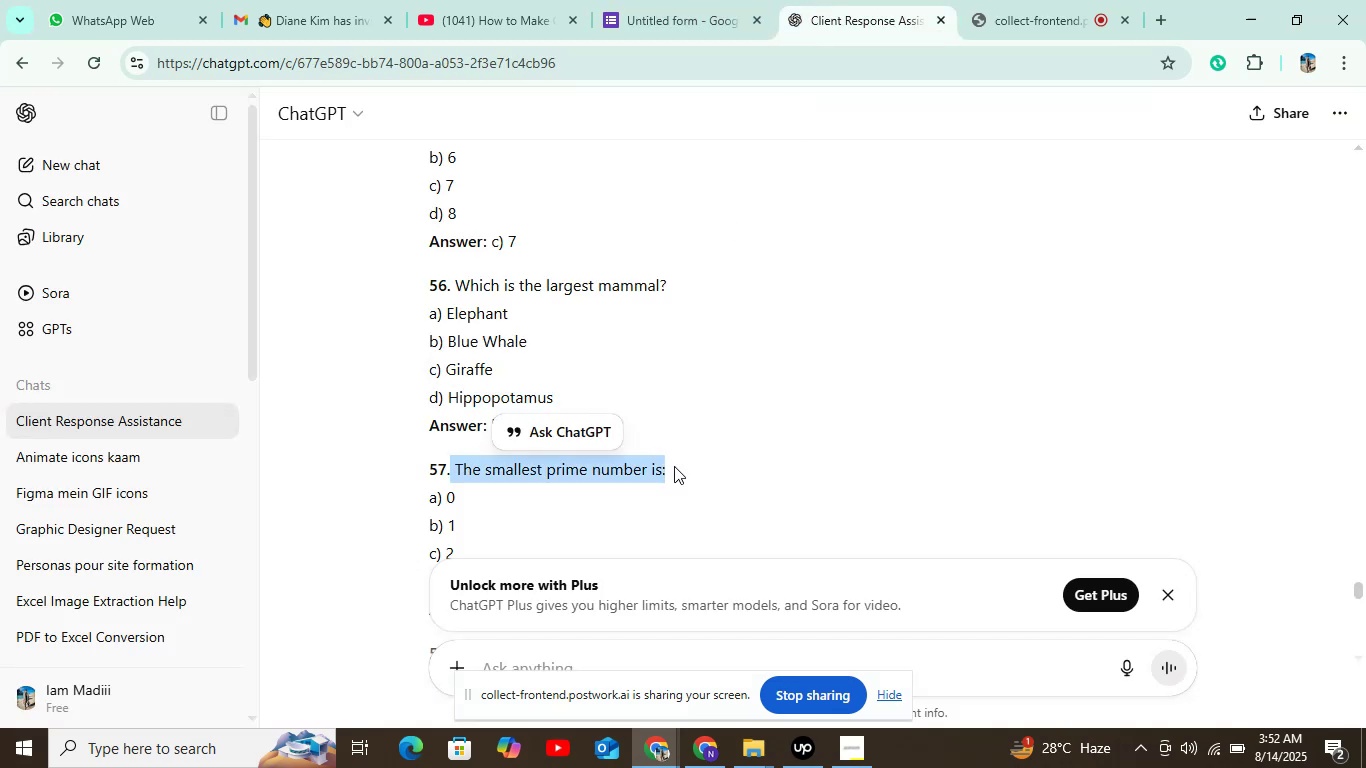 
key(Control+C)
 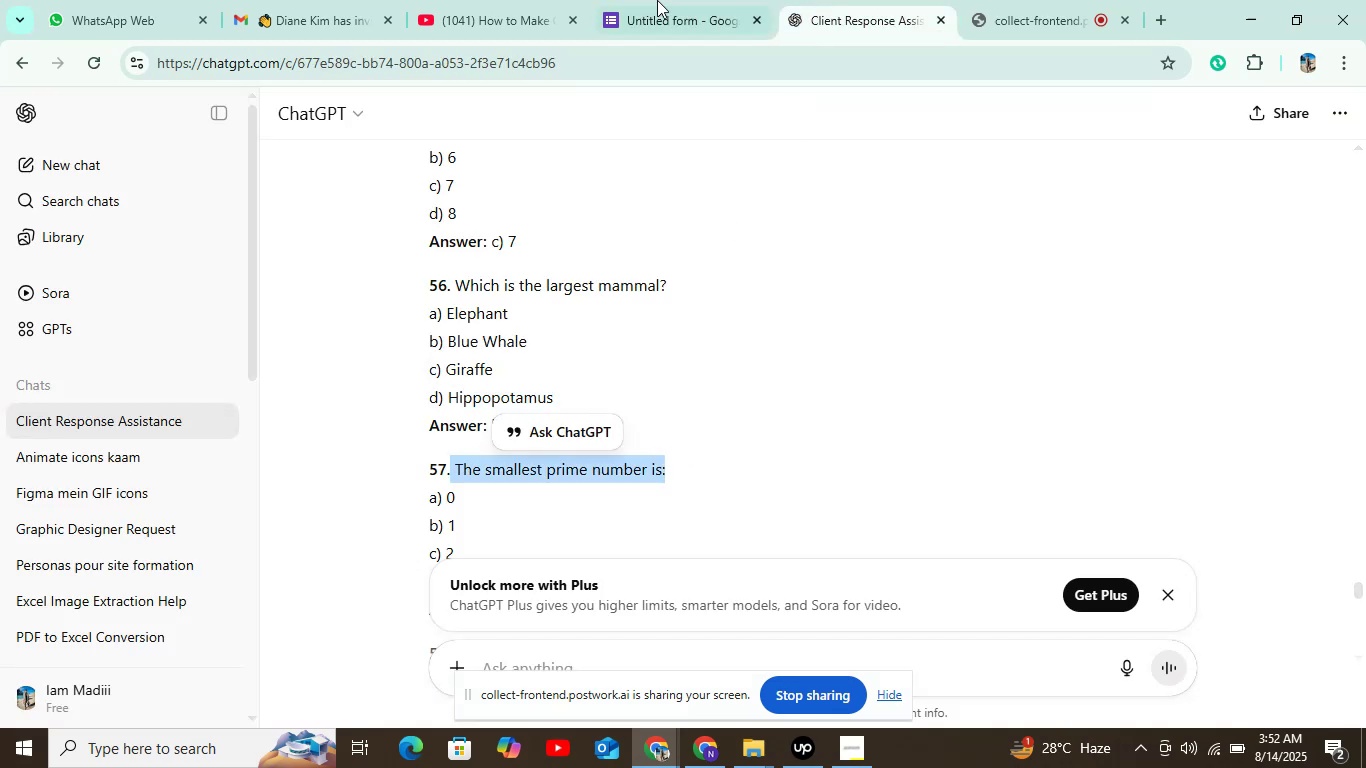 
left_click([665, 0])
 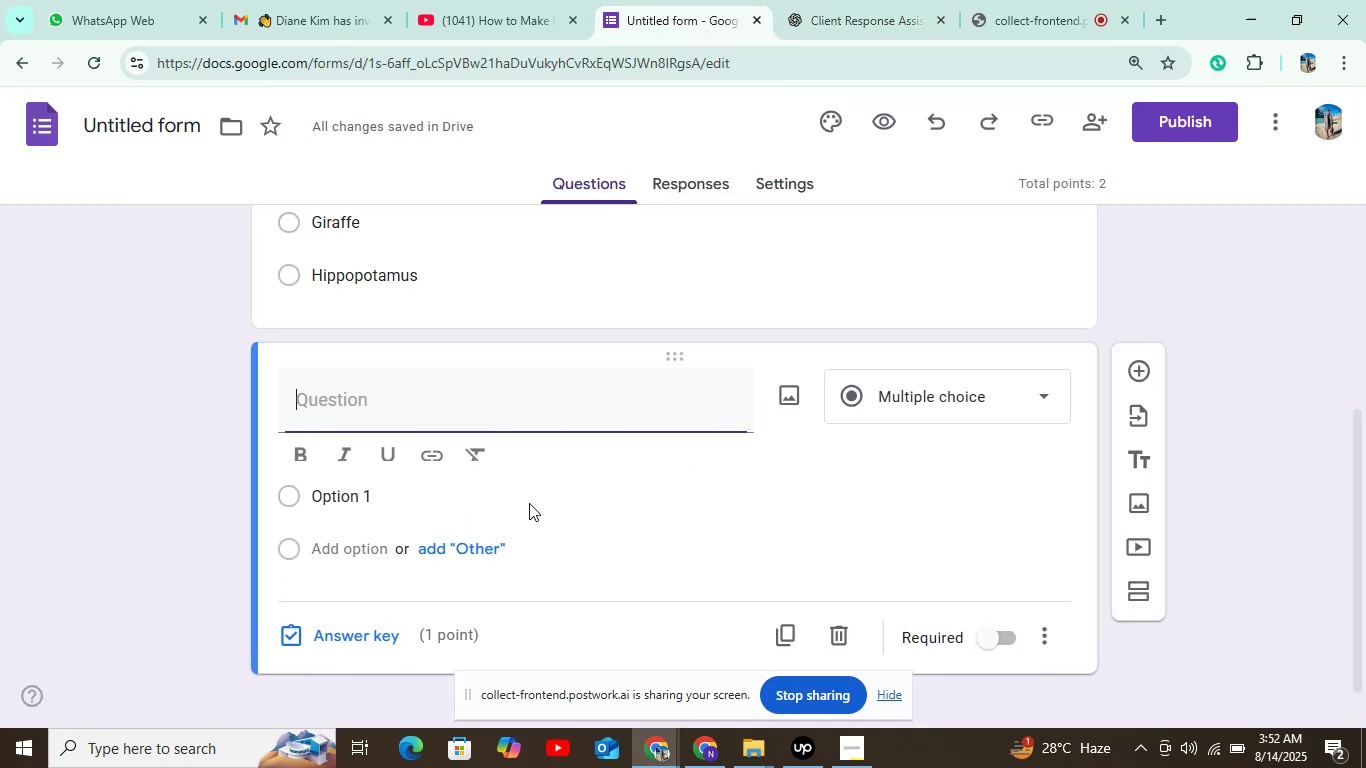 
key(Control+V)
 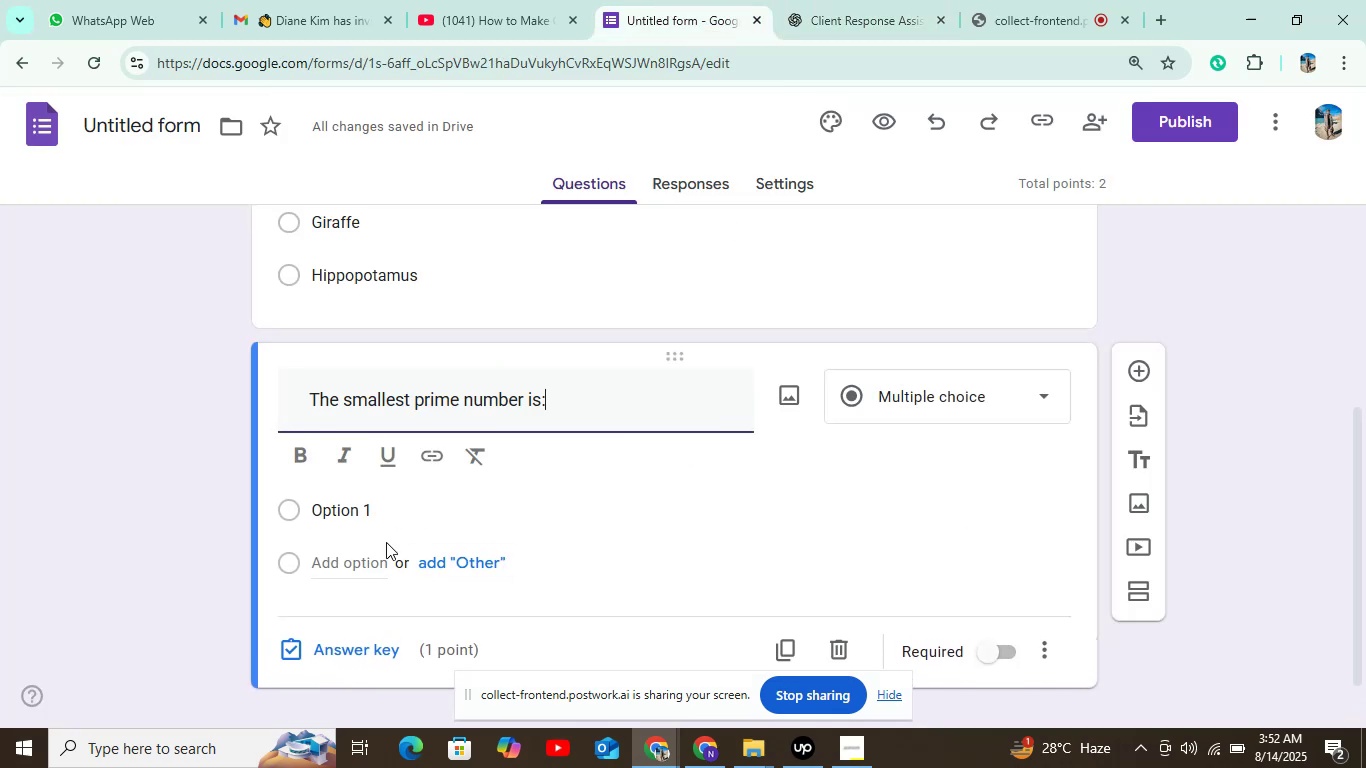 
left_click([389, 521])
 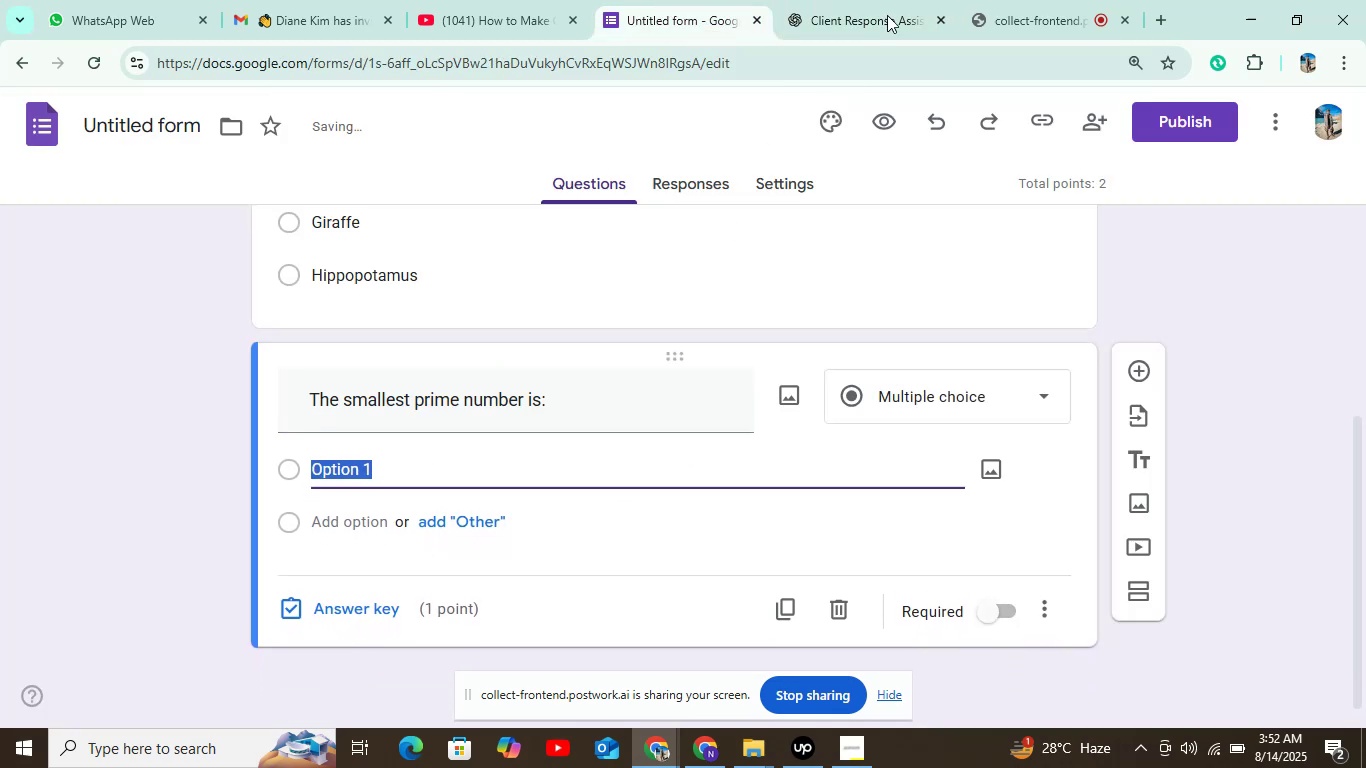 
left_click([906, 0])
 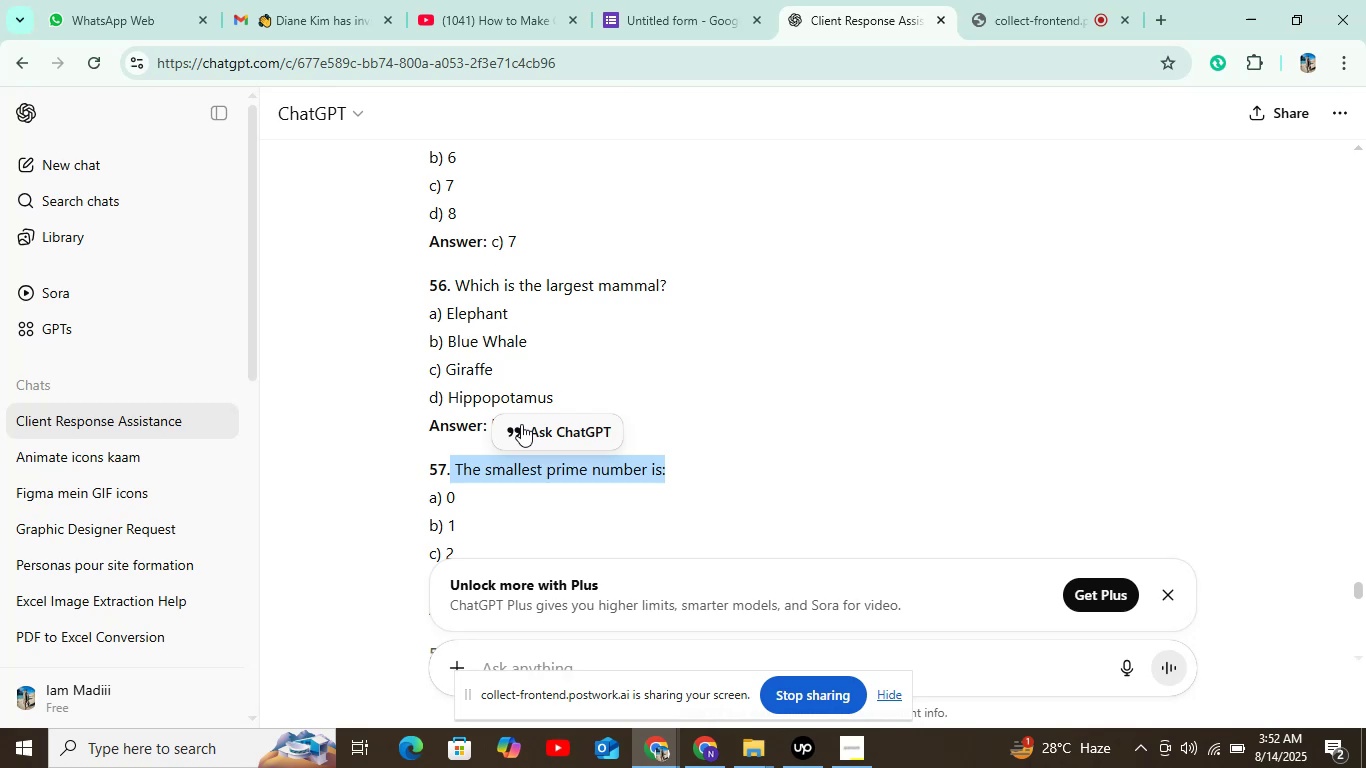 
scroll: coordinate [485, 482], scroll_direction: down, amount: 2.0
 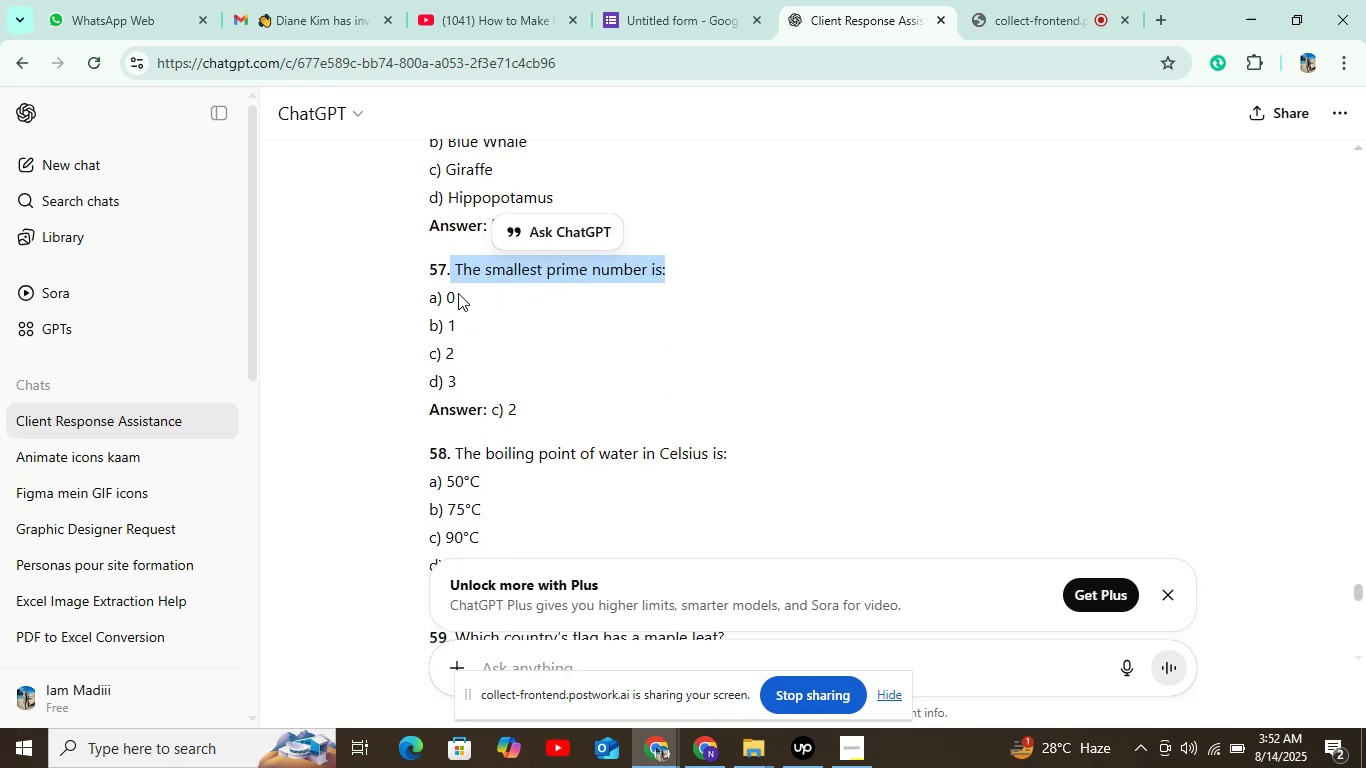 
double_click([455, 293])
 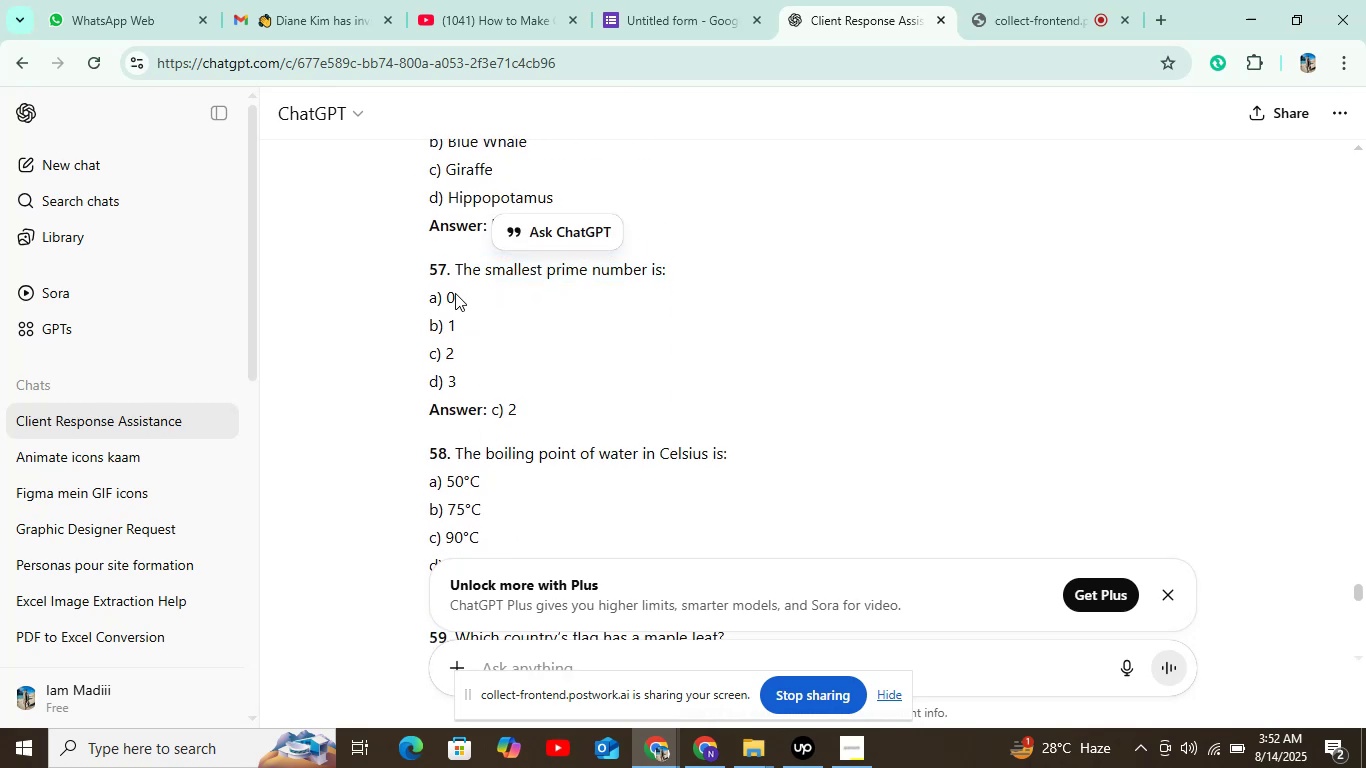 
hold_key(key=ControlLeft, duration=0.44)
 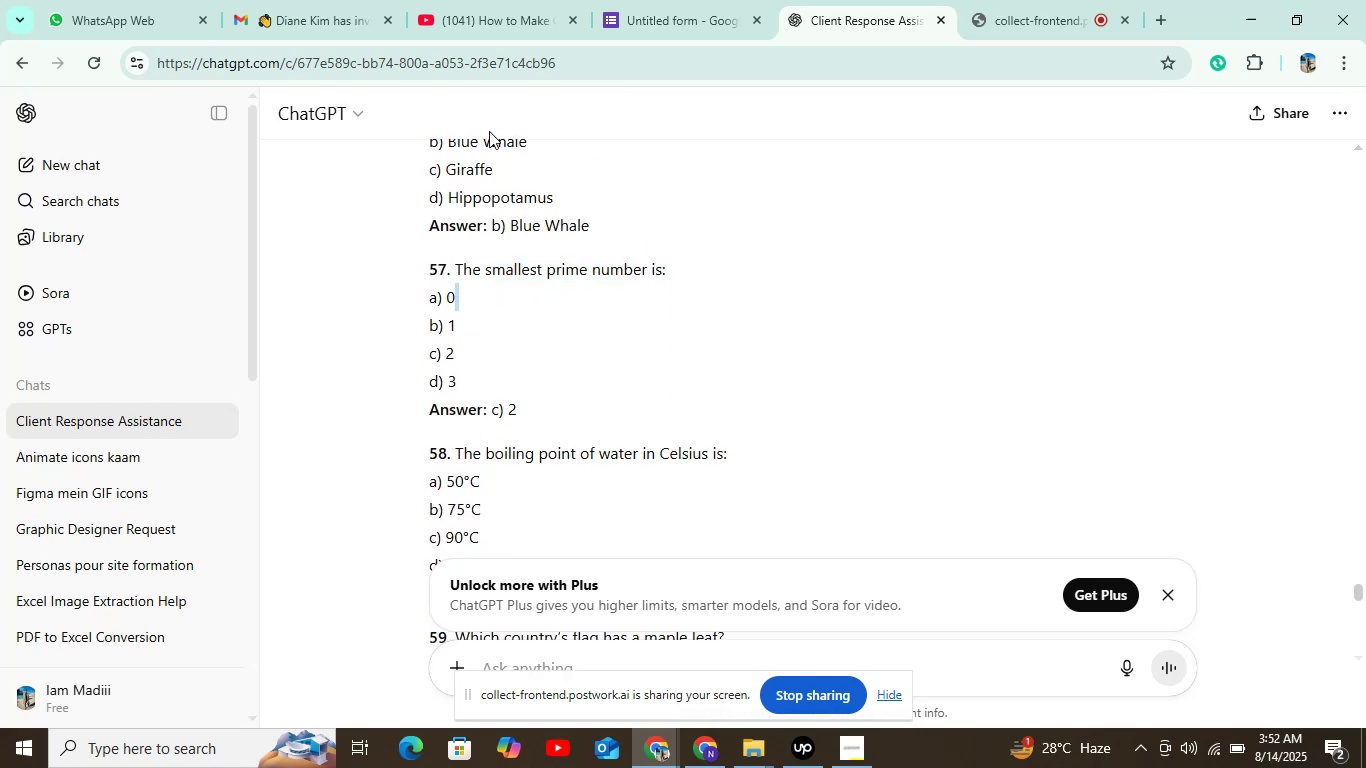 
left_click([652, 0])
 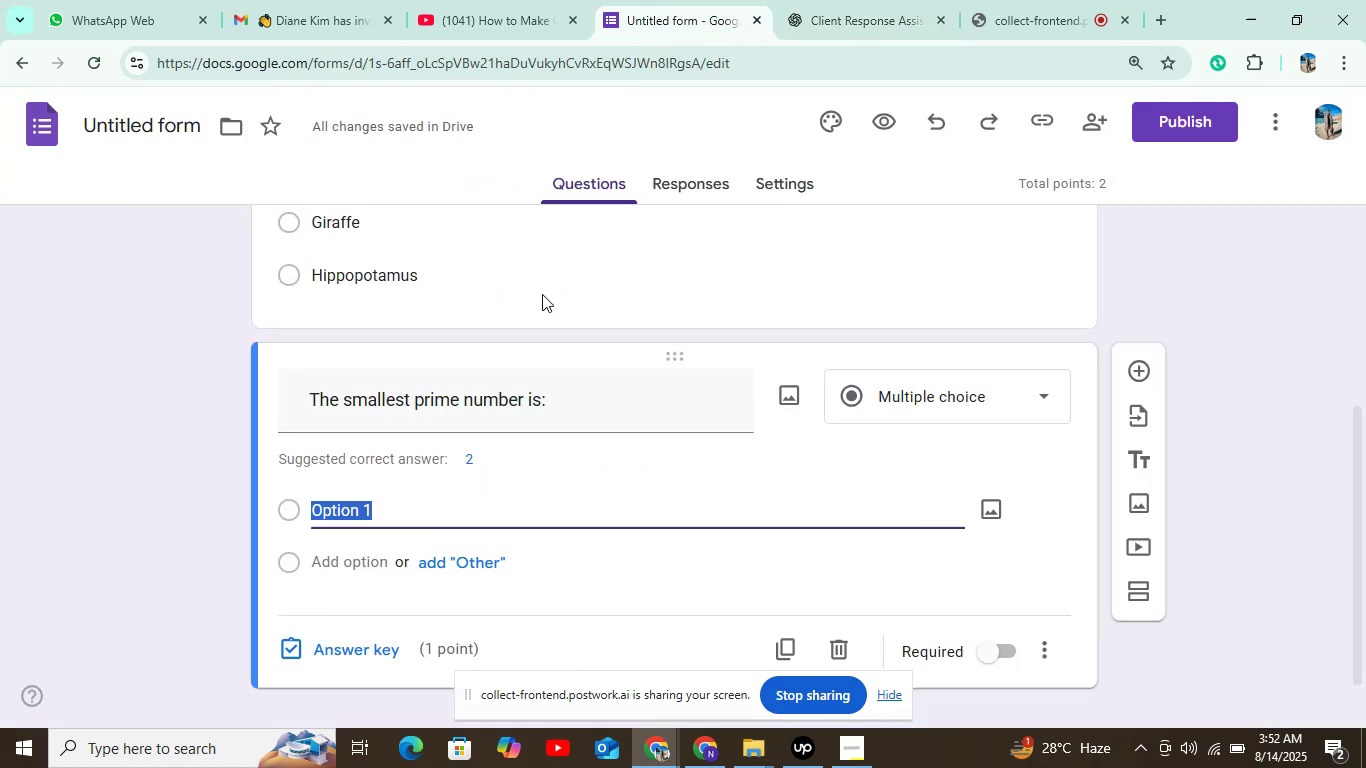 
key(0)
 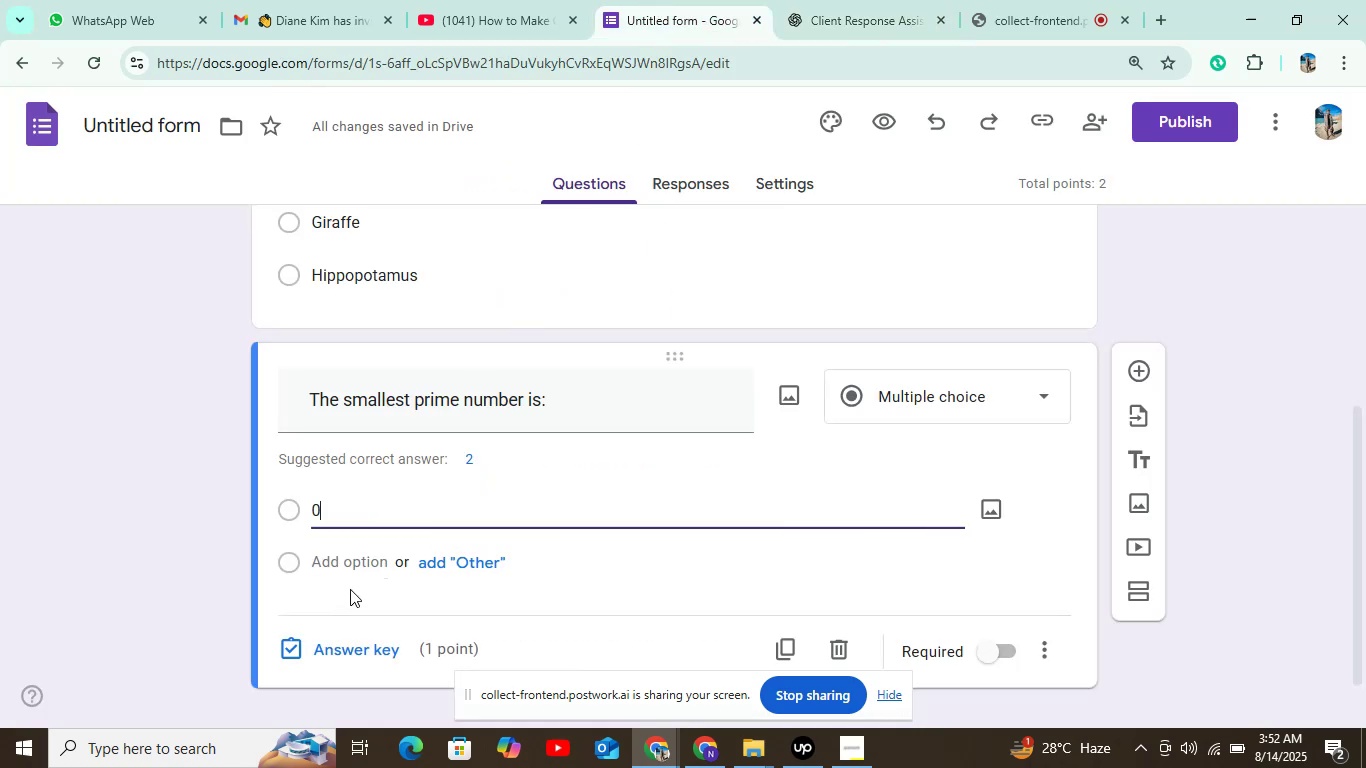 
left_click([330, 555])
 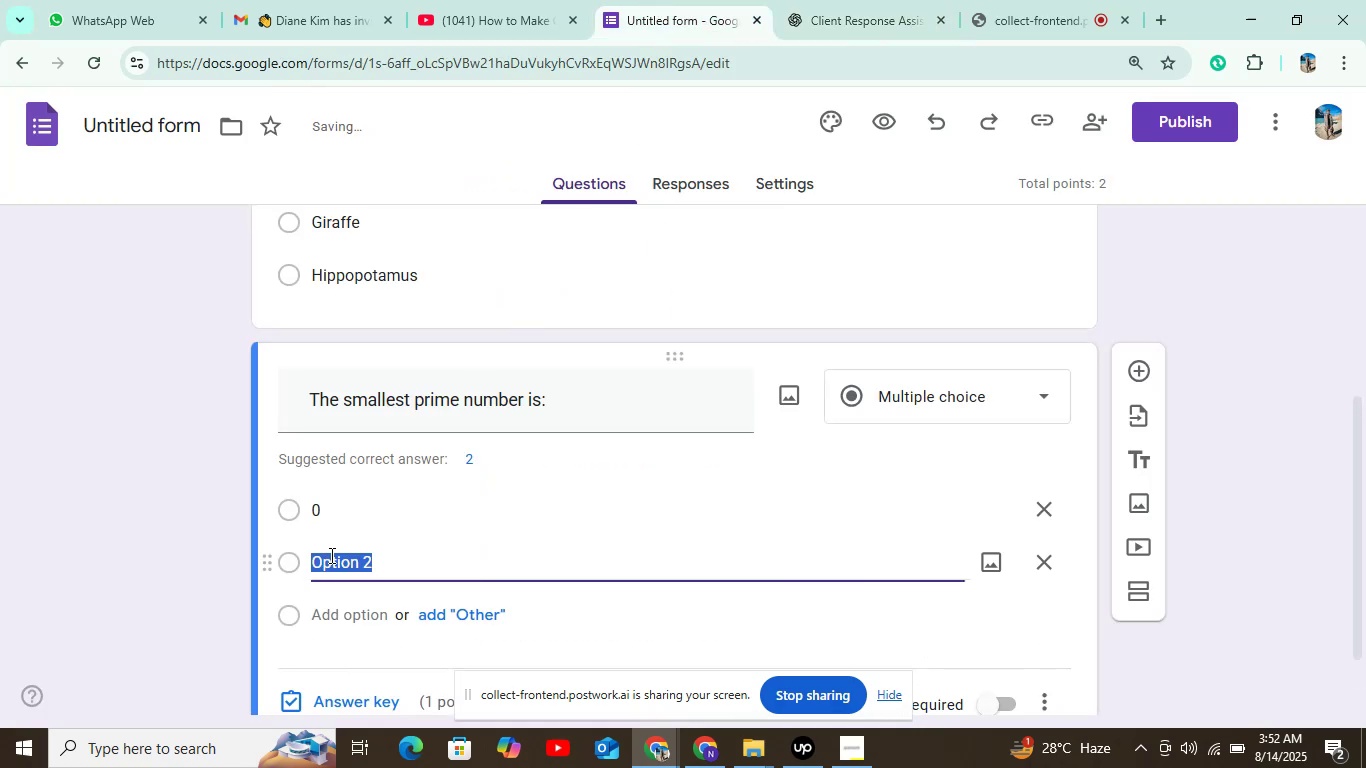 
key(1)
 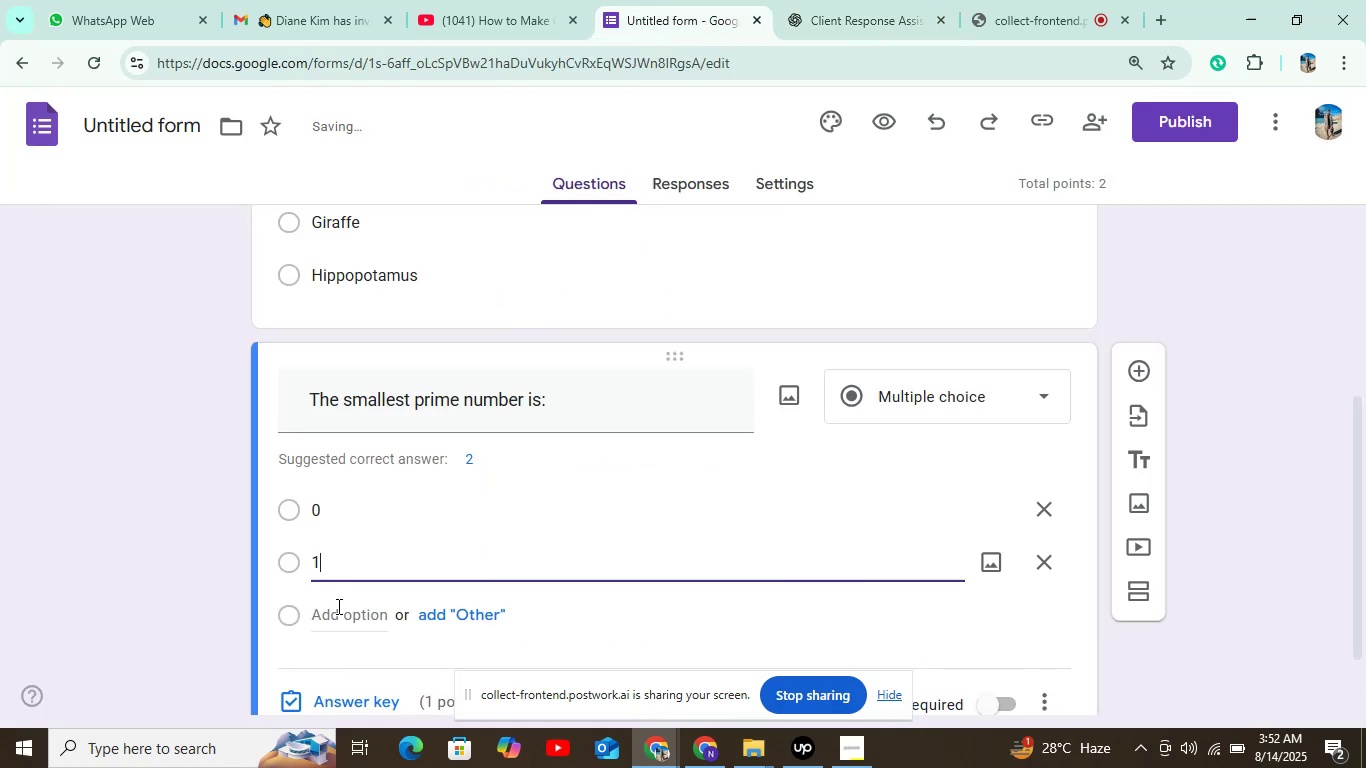 
left_click([337, 606])
 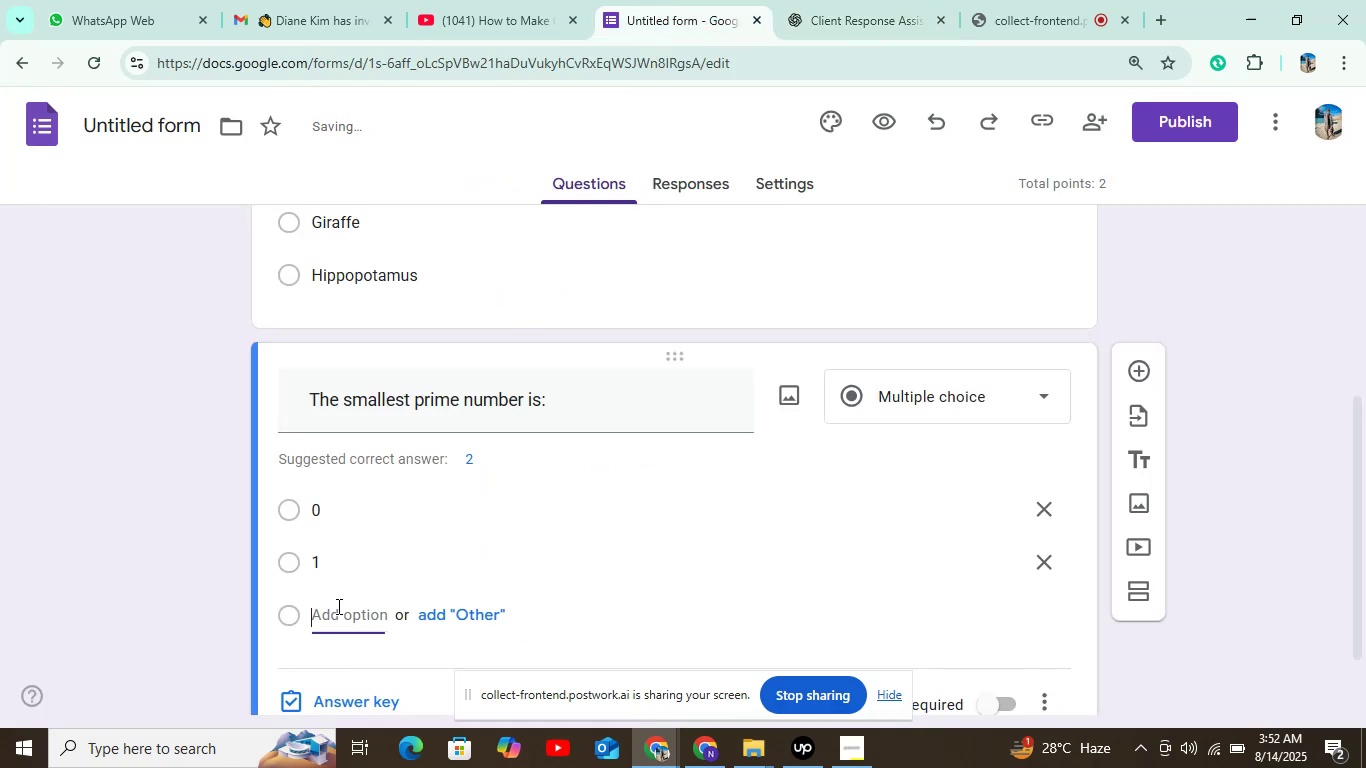 
key(2)
 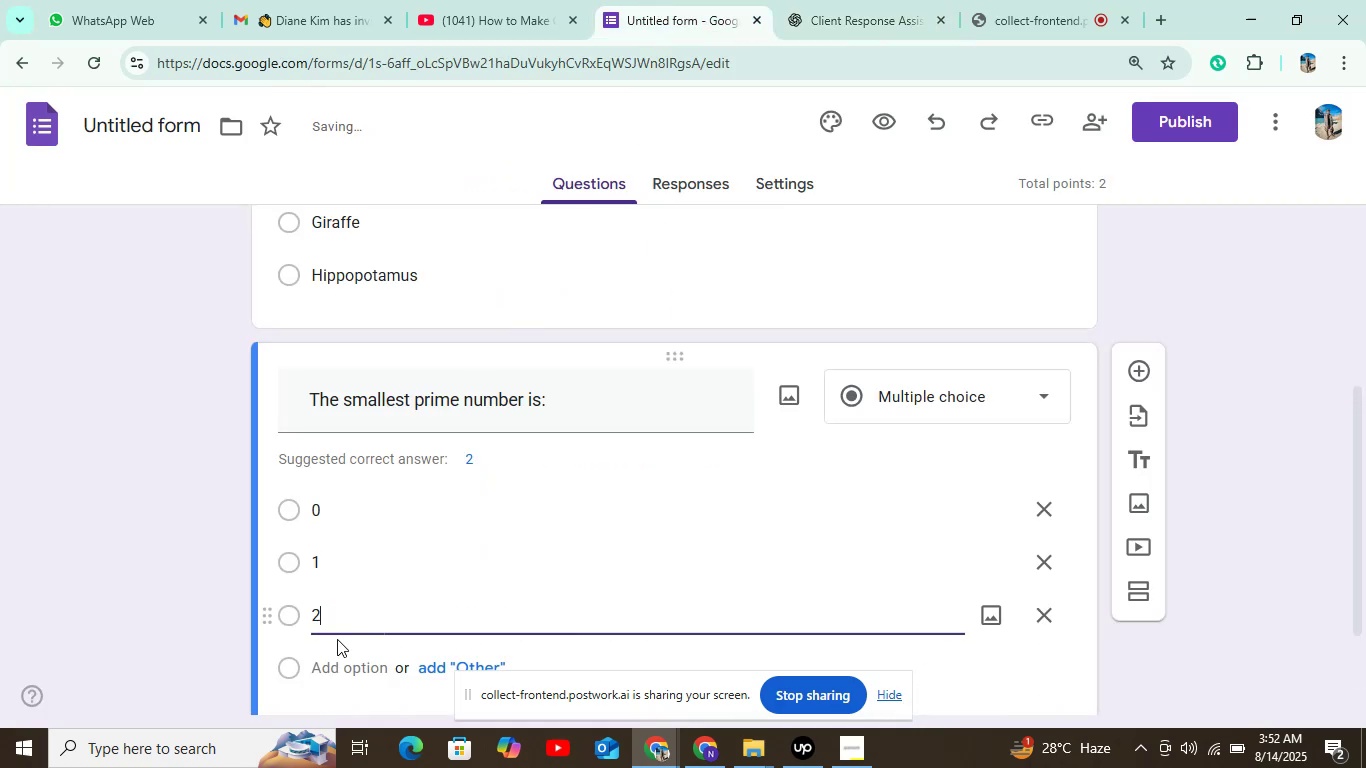 
left_click_drag(start_coordinate=[338, 656], to_coordinate=[341, 665])
 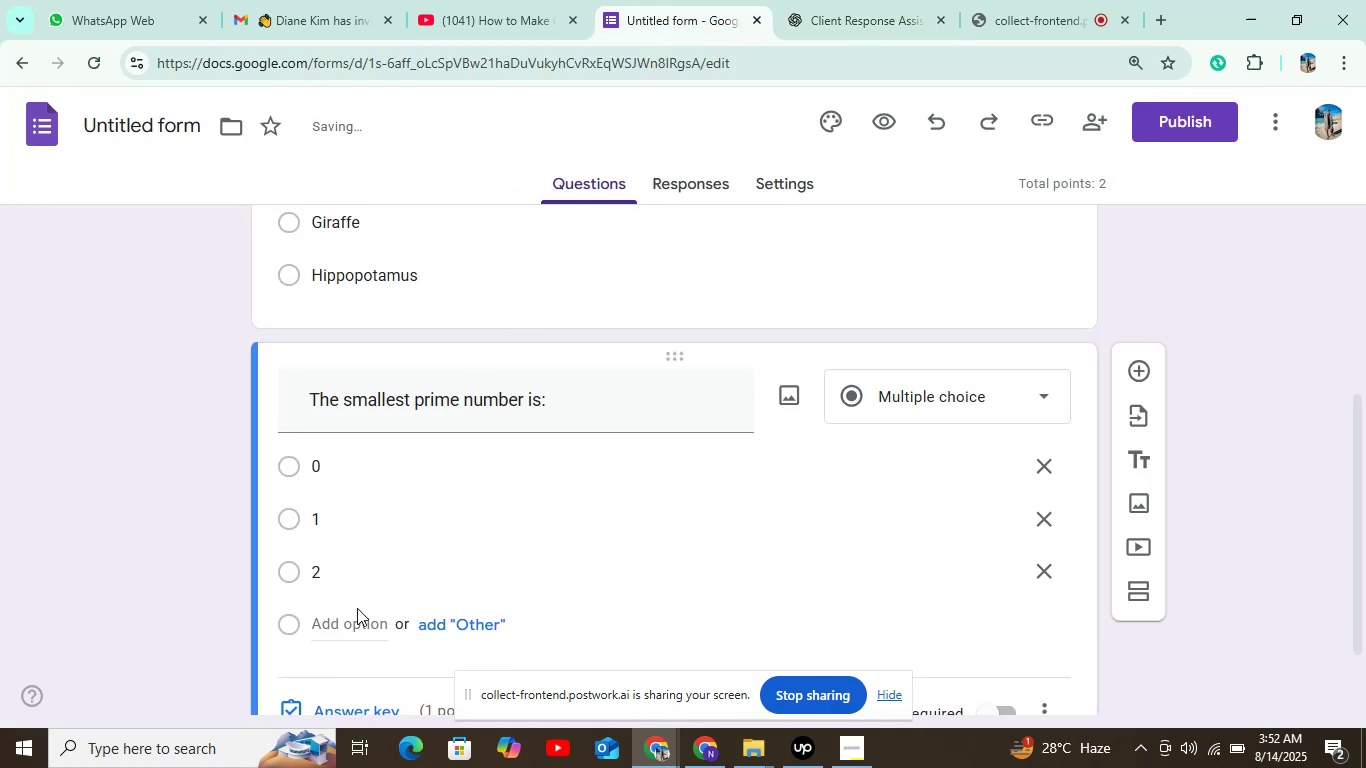 
left_click([353, 628])
 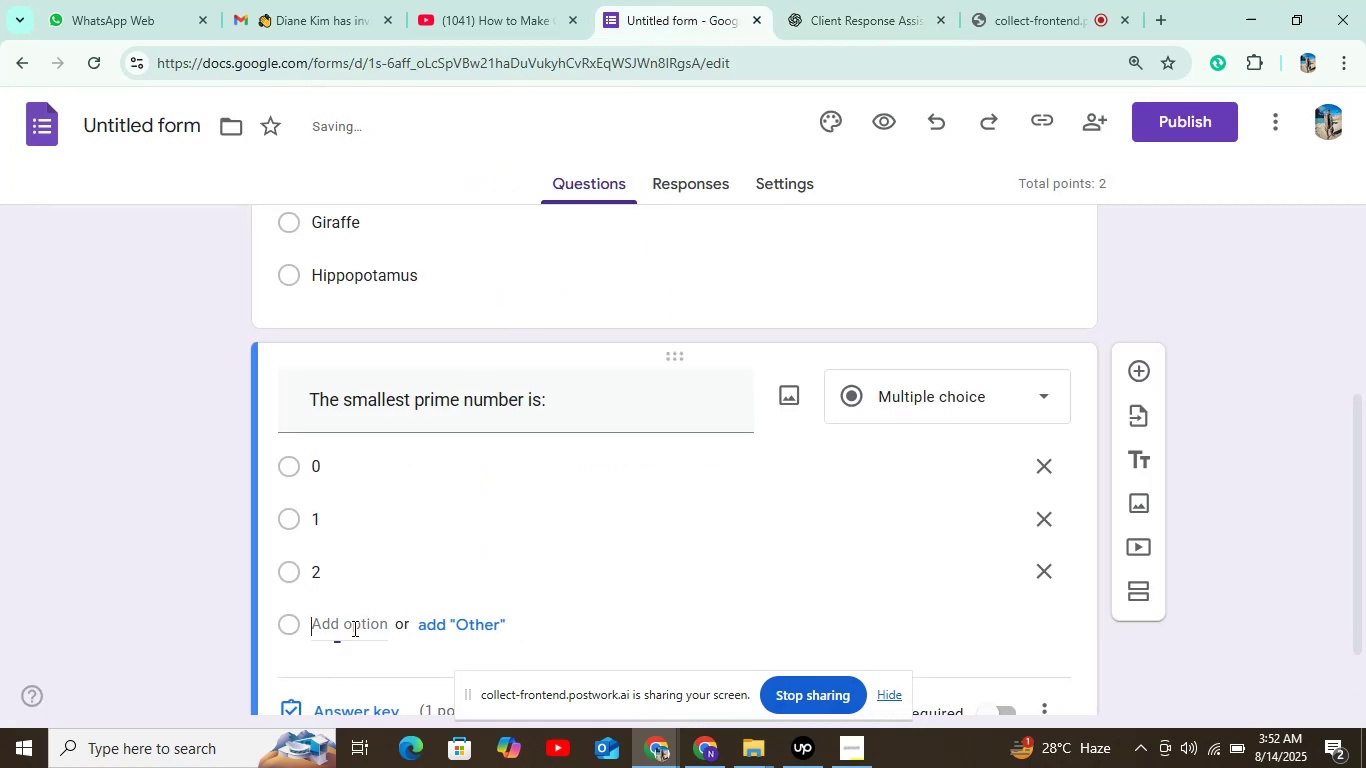 
key(3)
 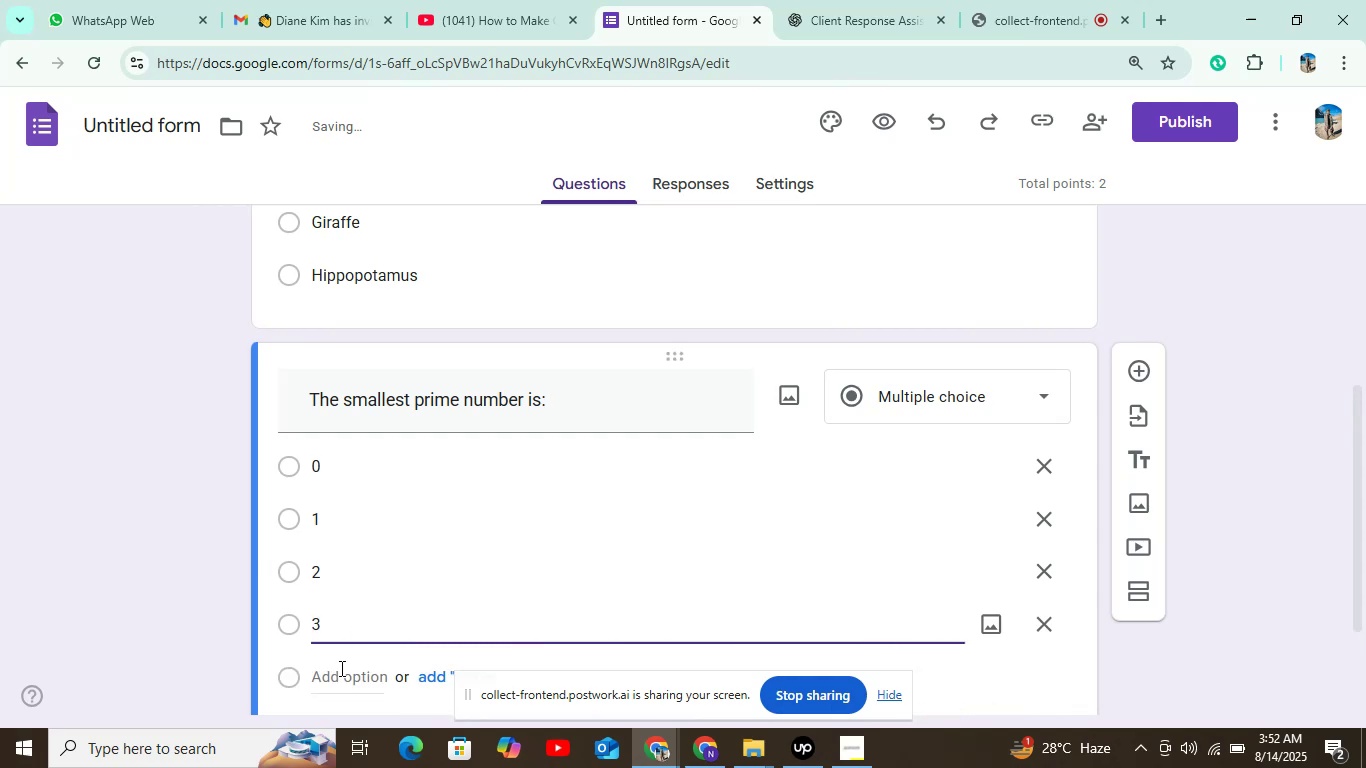 
scroll: coordinate [434, 624], scroll_direction: down, amount: 4.0
 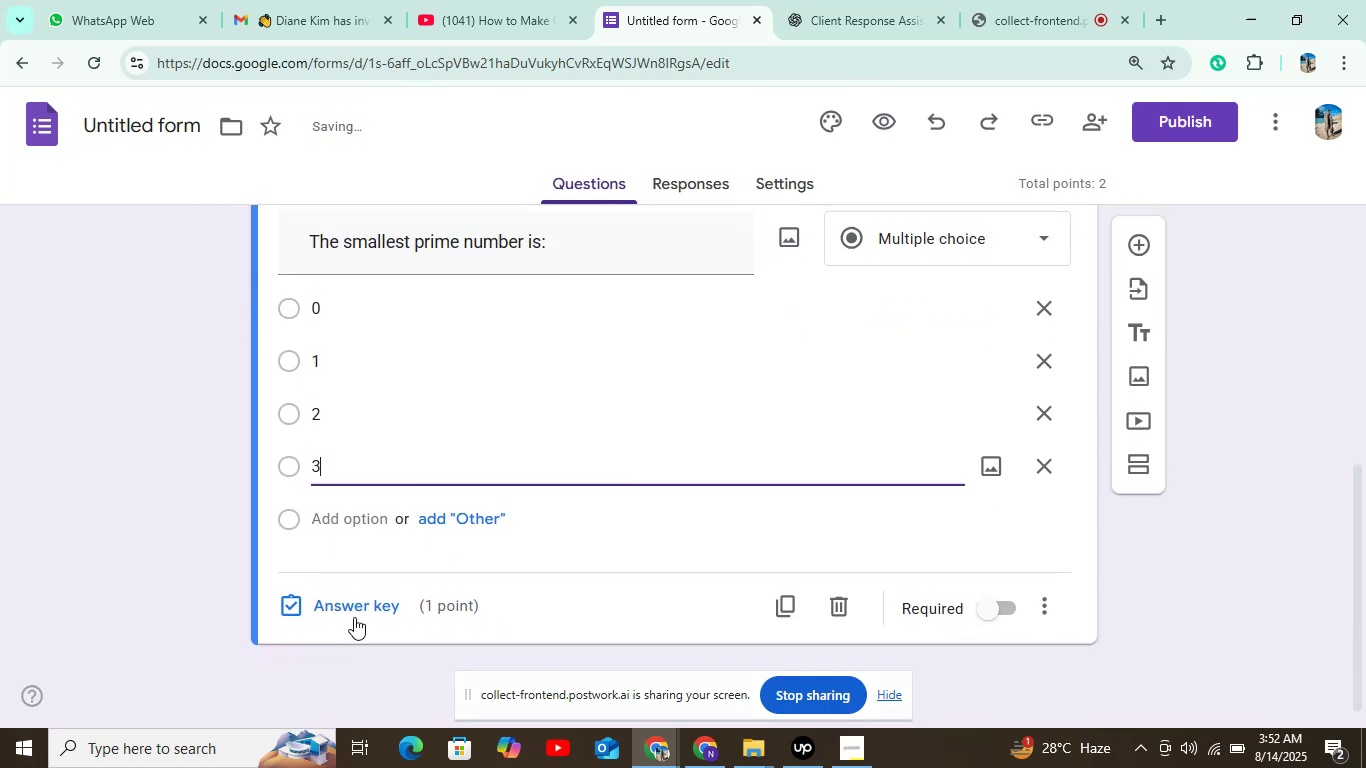 
left_click([269, 617])
 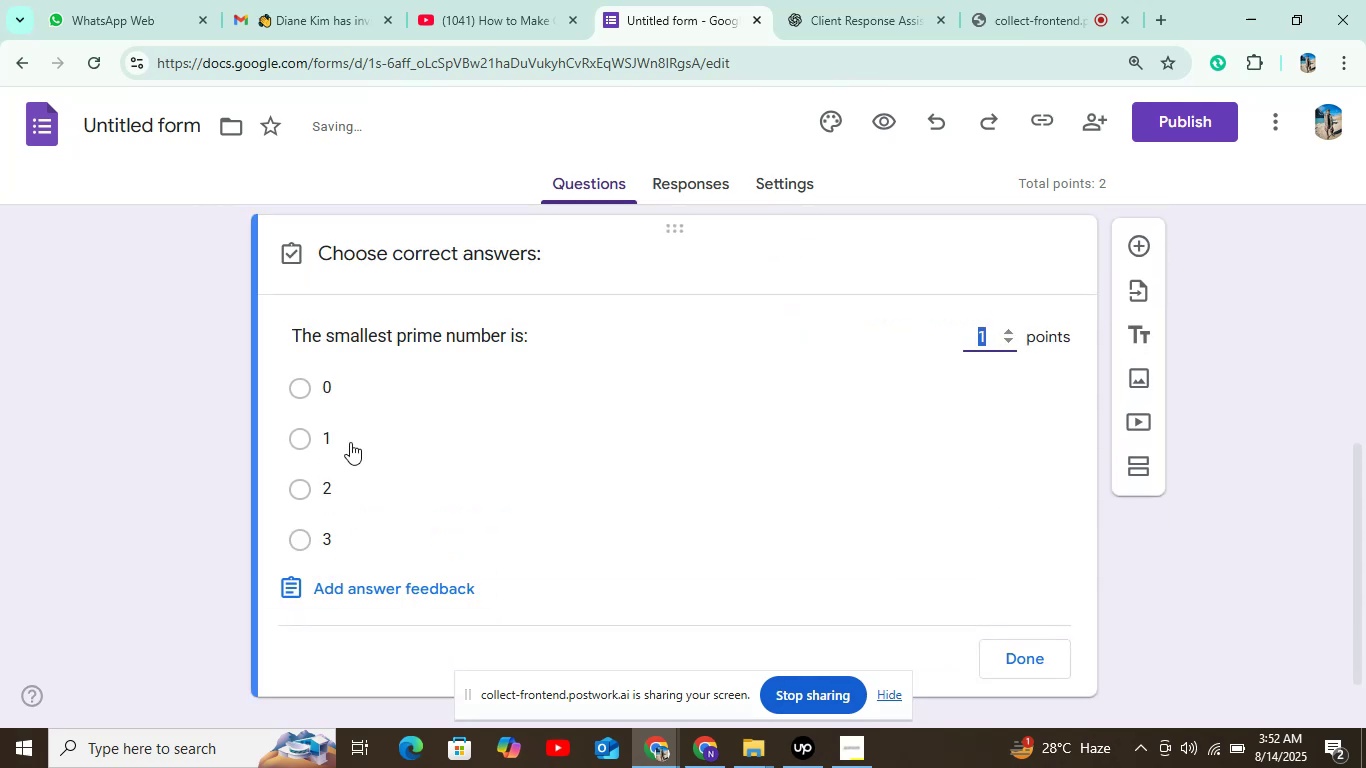 
left_click([331, 473])
 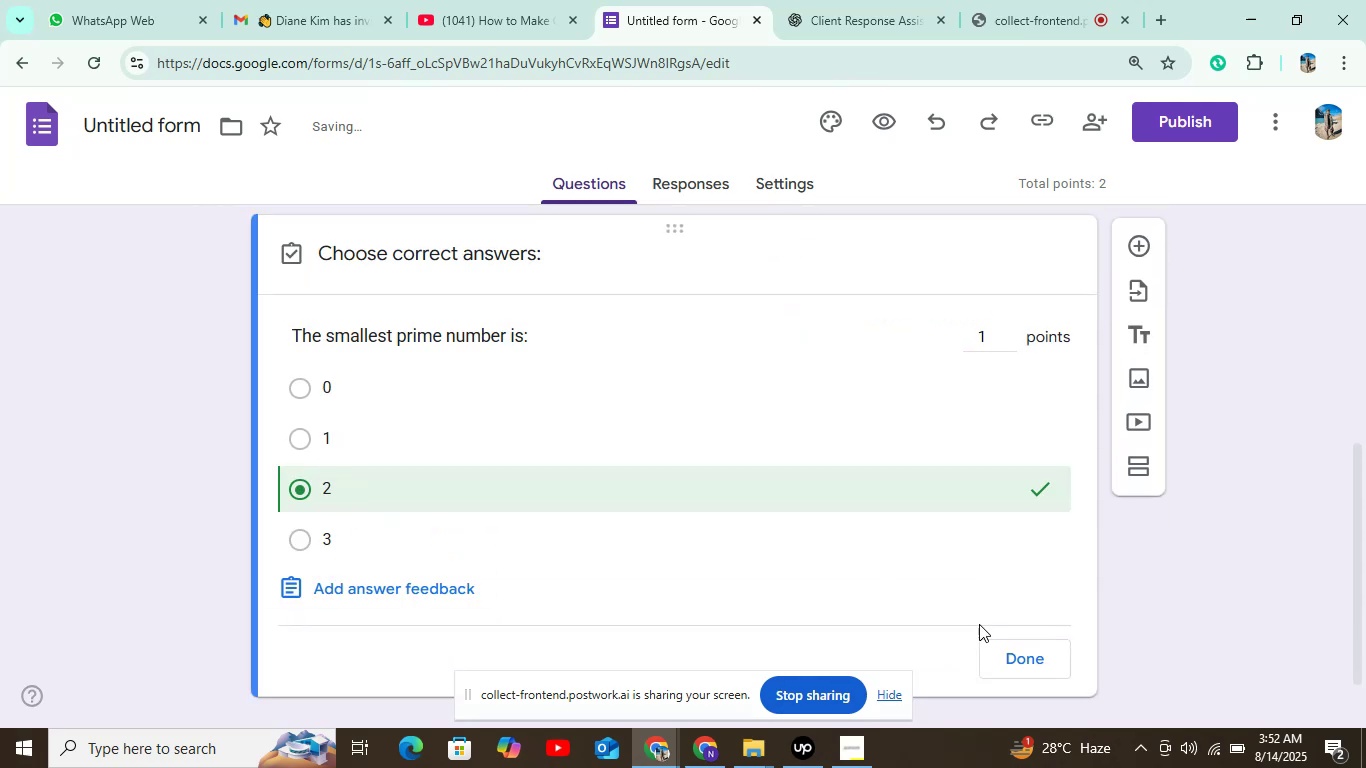 
left_click([1005, 665])
 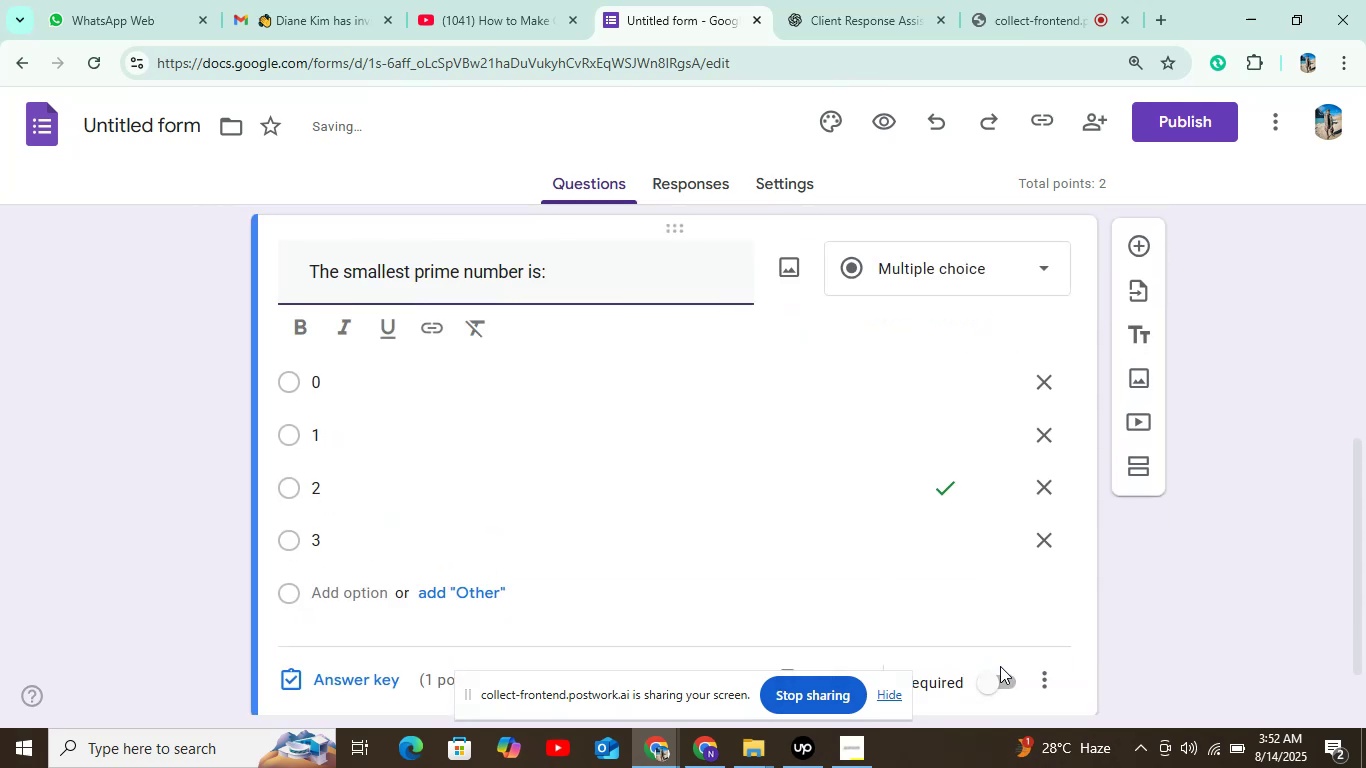 
left_click([991, 685])
 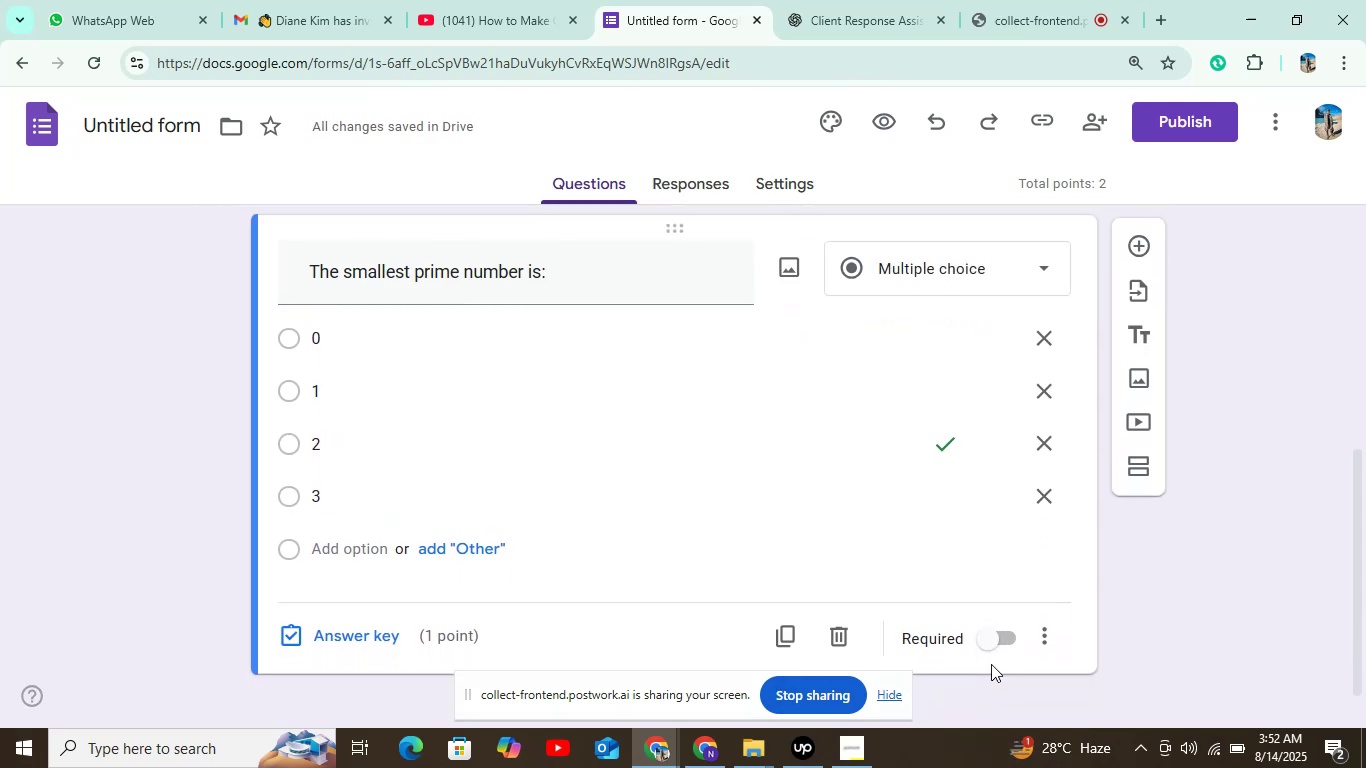 
left_click([992, 639])
 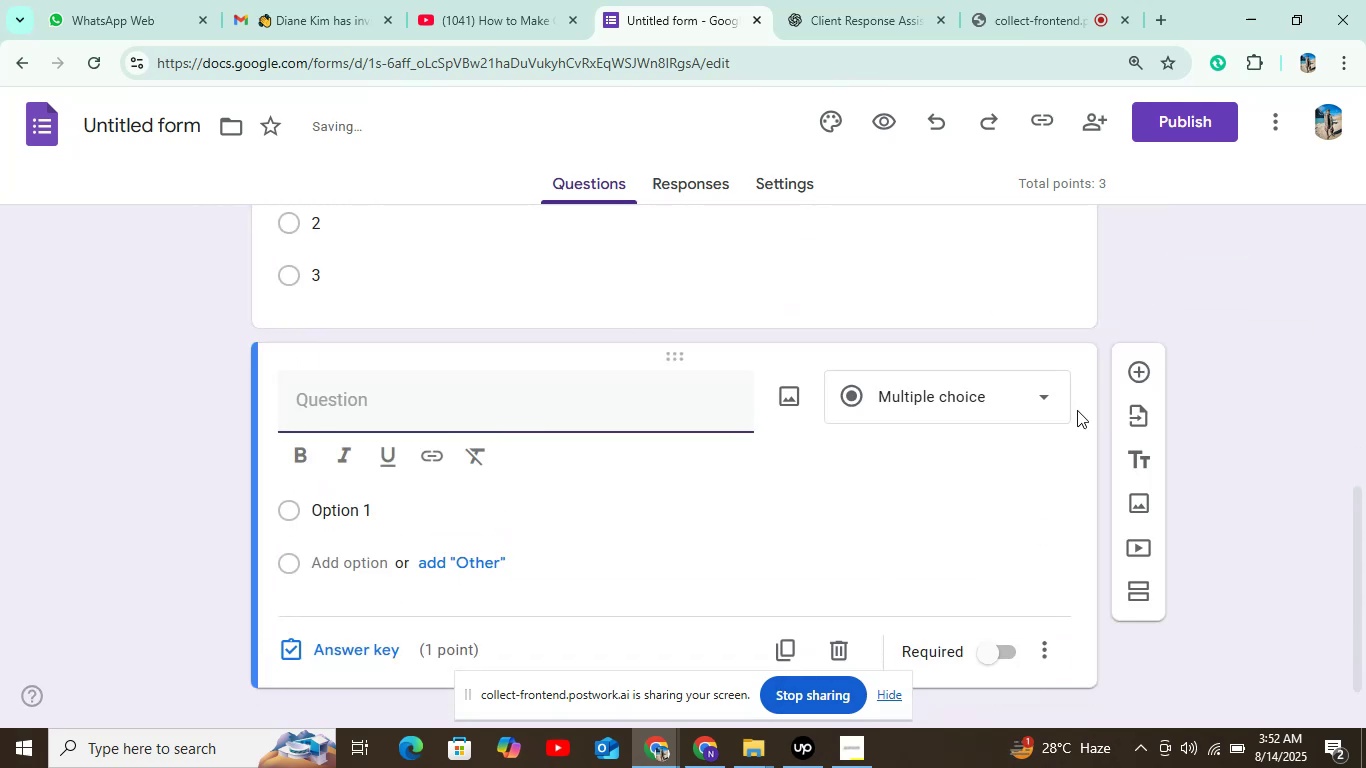 
left_click([866, 0])
 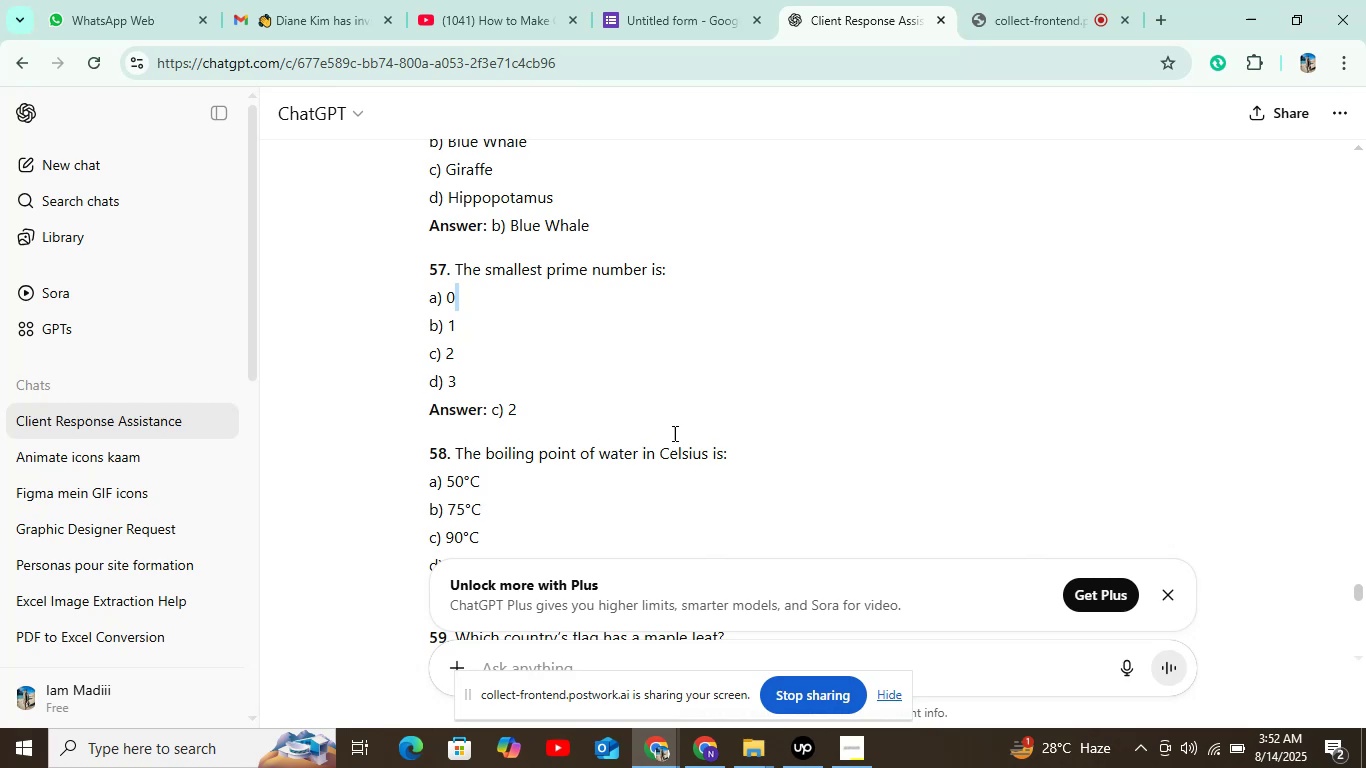 
left_click_drag(start_coordinate=[458, 449], to_coordinate=[862, 482])
 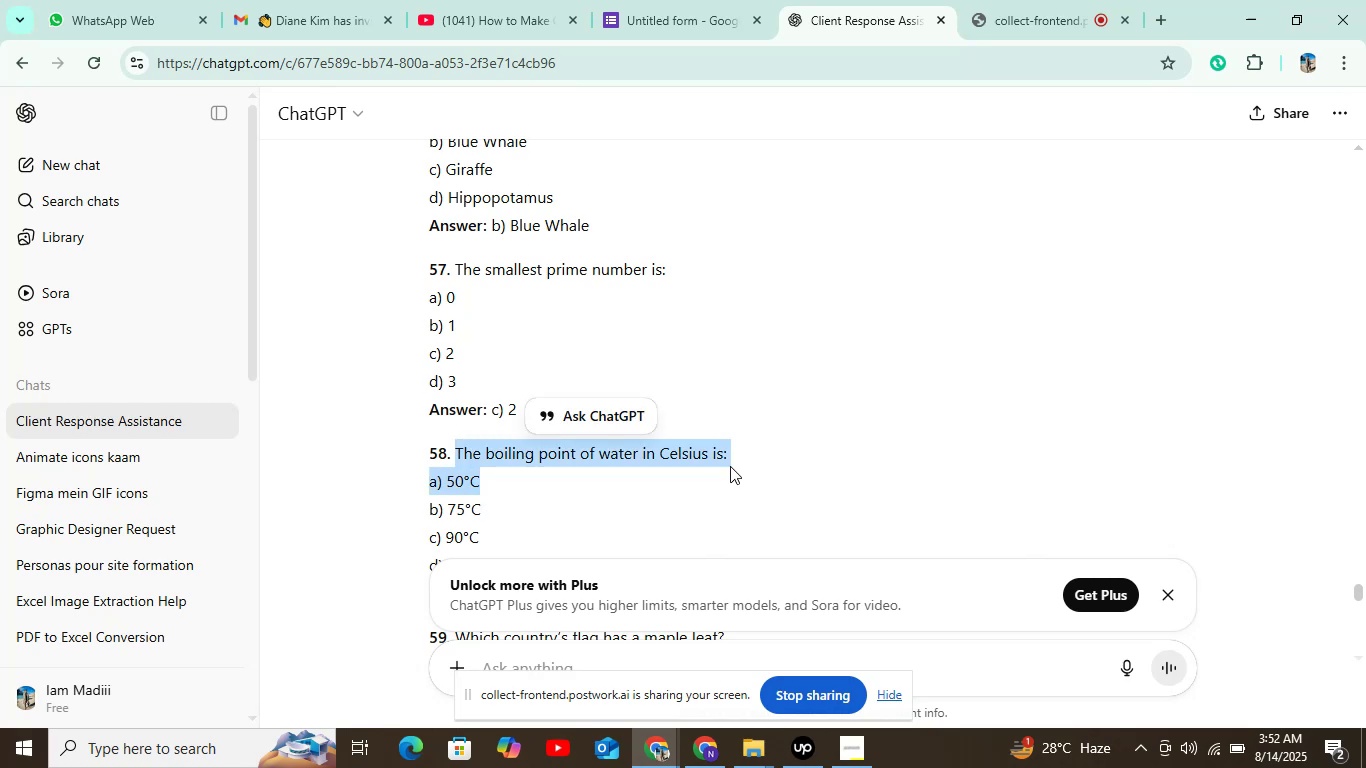 
left_click([634, 469])
 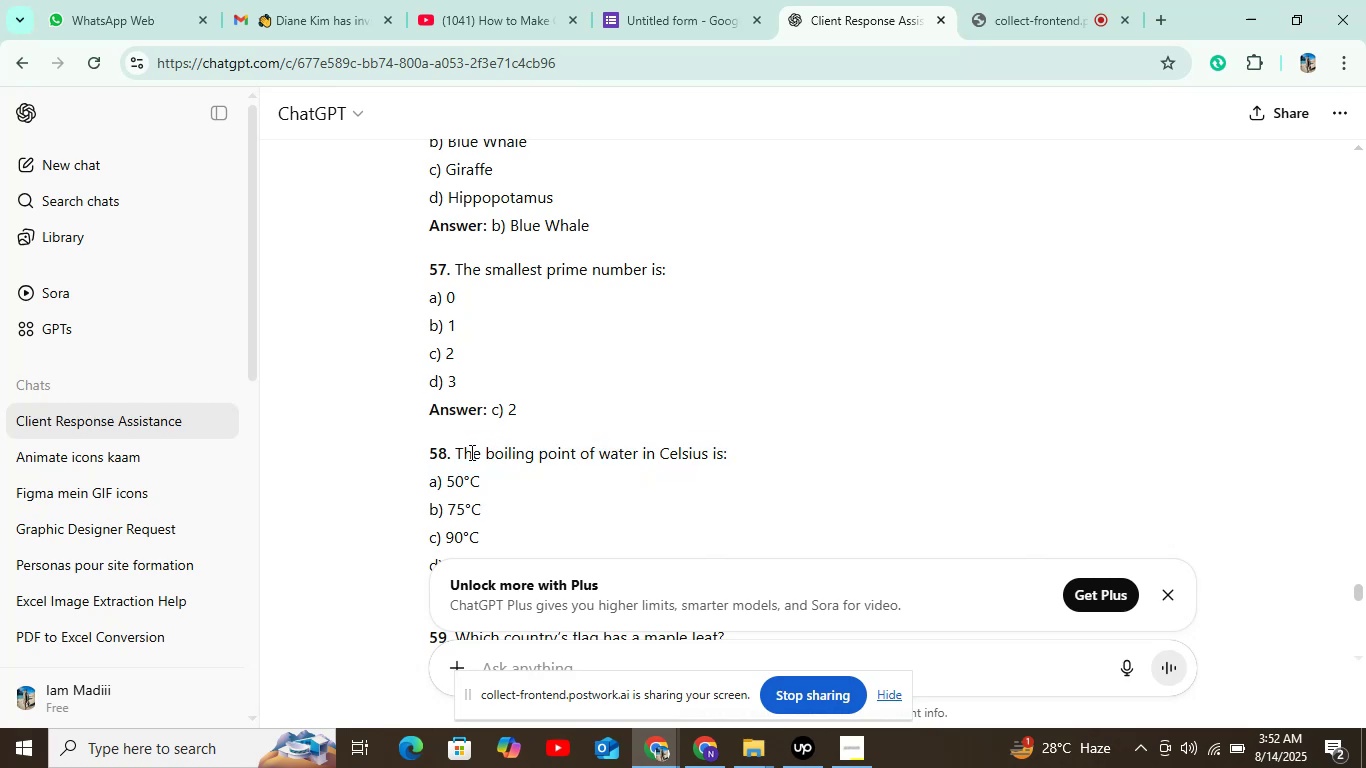 
left_click_drag(start_coordinate=[458, 452], to_coordinate=[747, 455])
 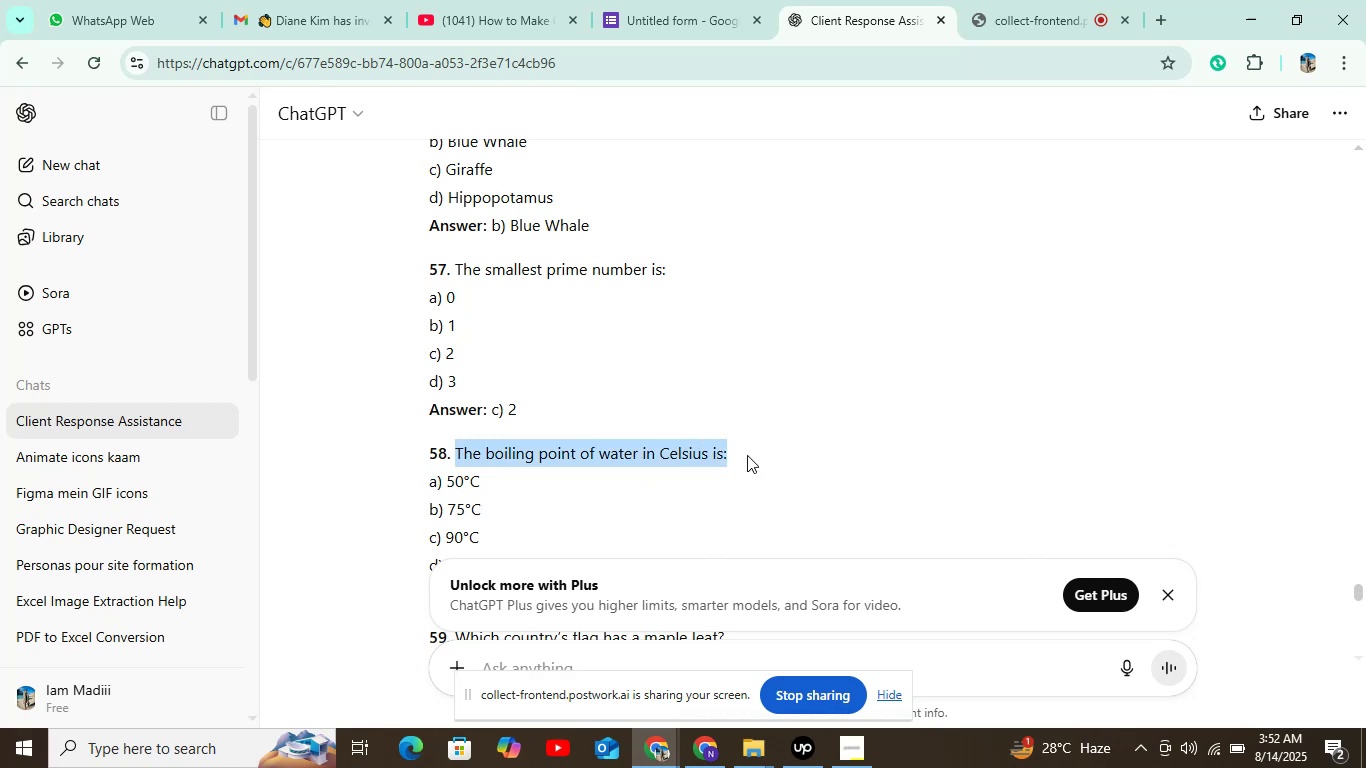 
key(Control+C)
 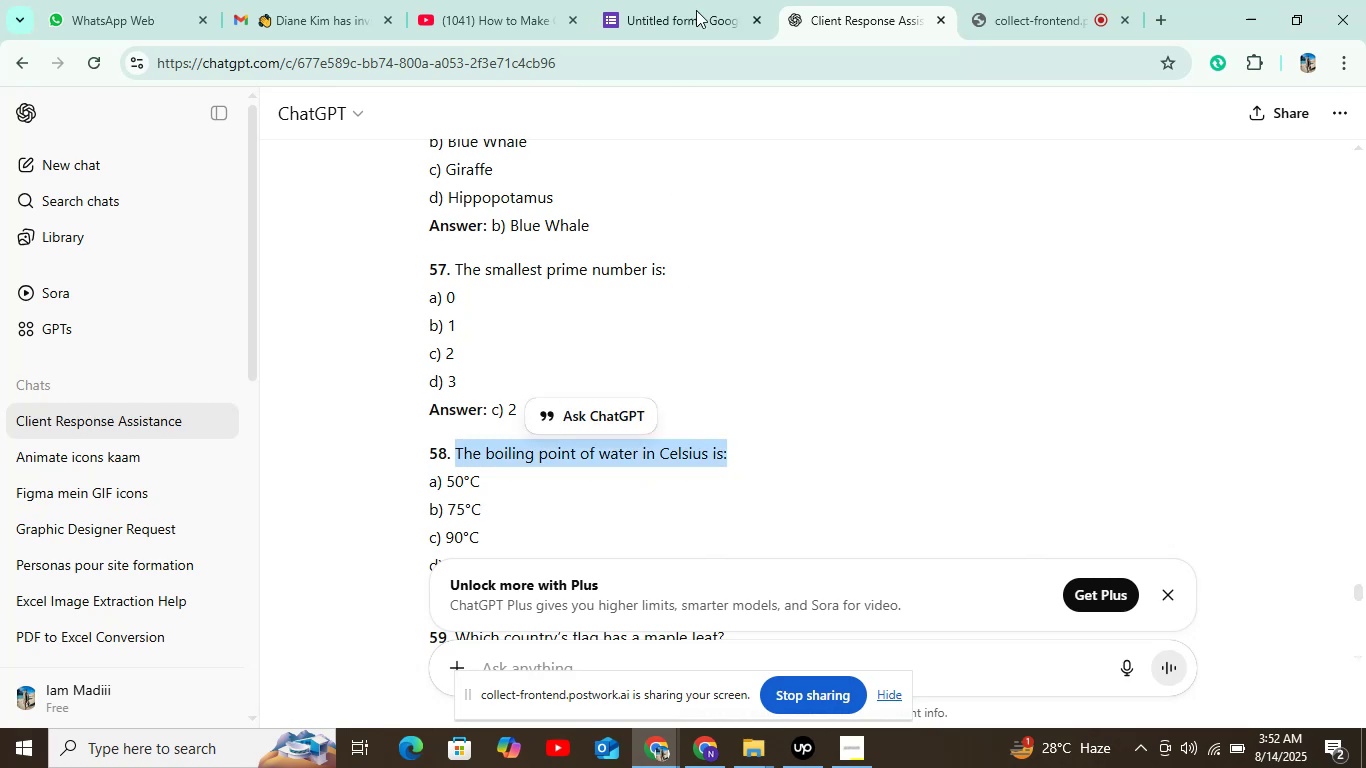 
left_click([699, 0])
 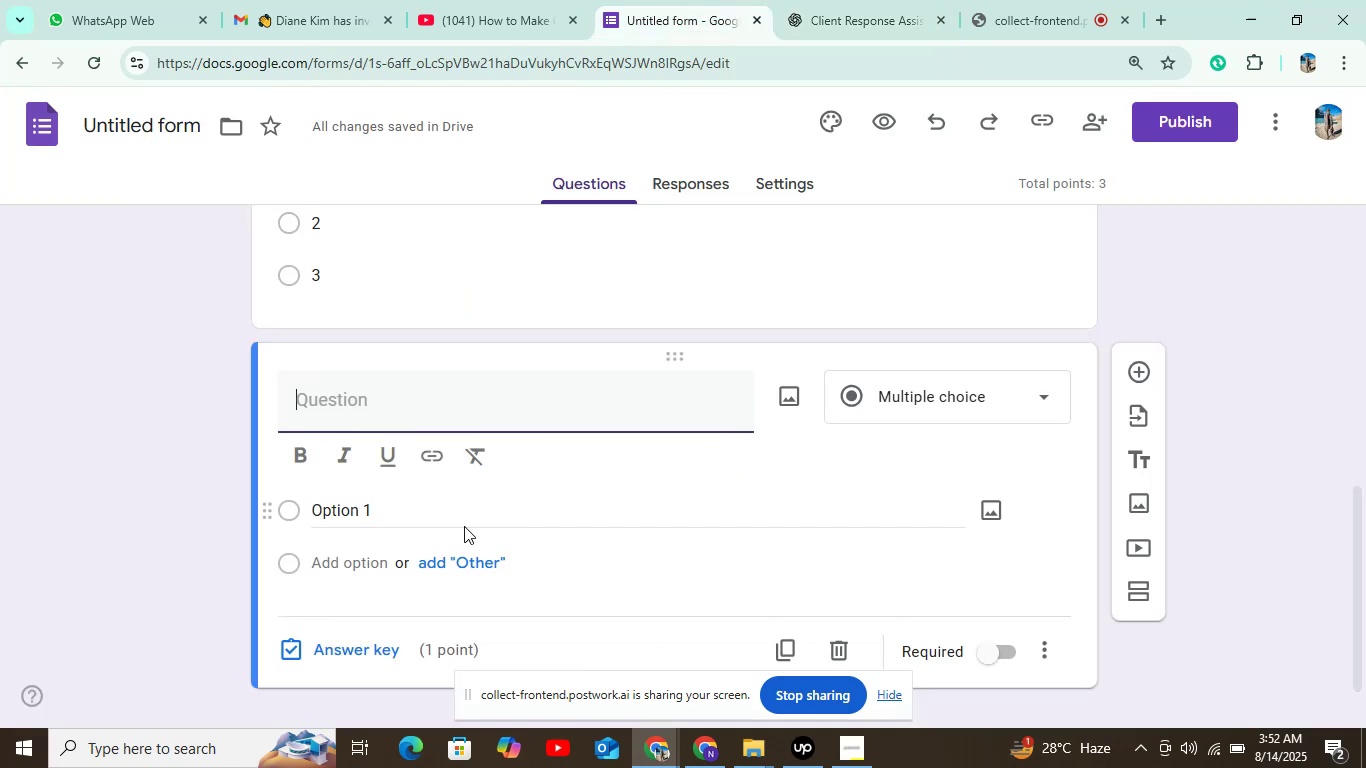 
key(Control+V)
 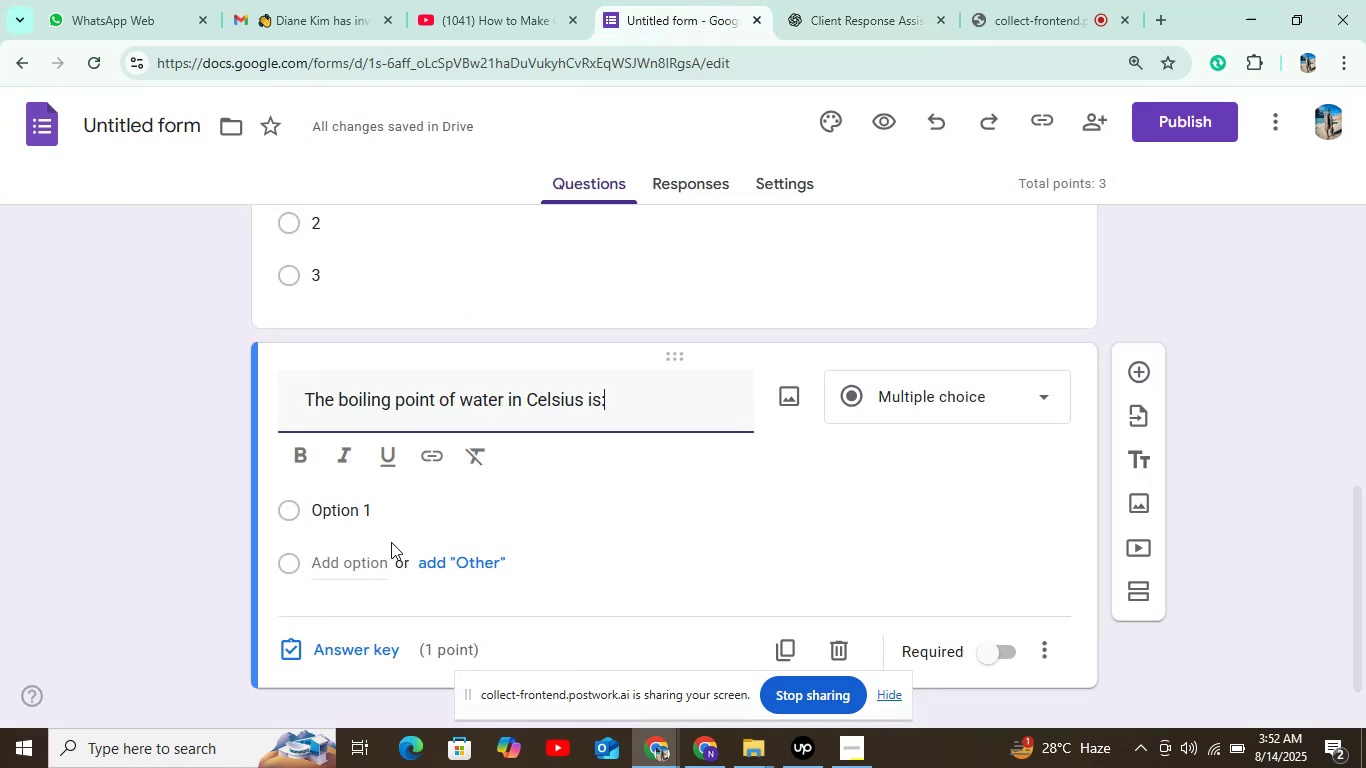 
left_click([387, 513])
 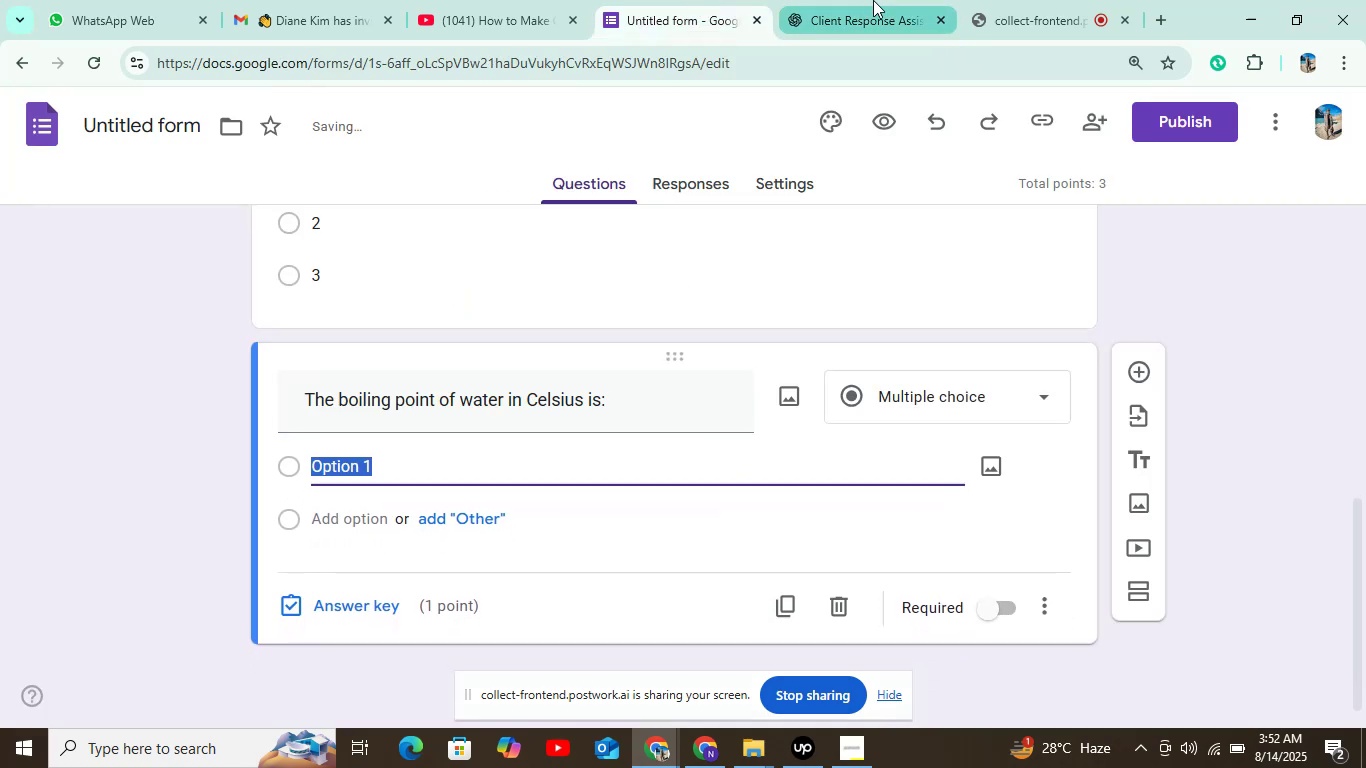 
left_click([873, 0])
 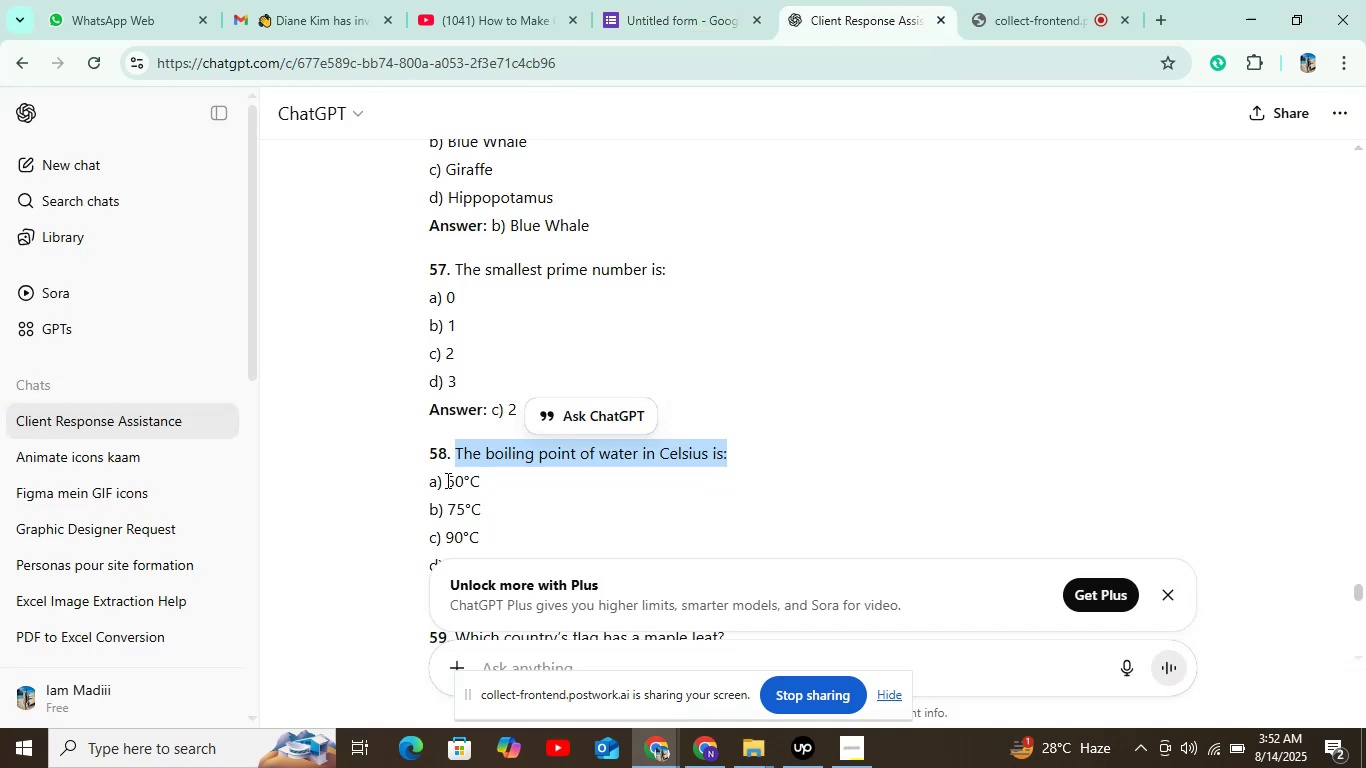 
double_click([472, 481])
 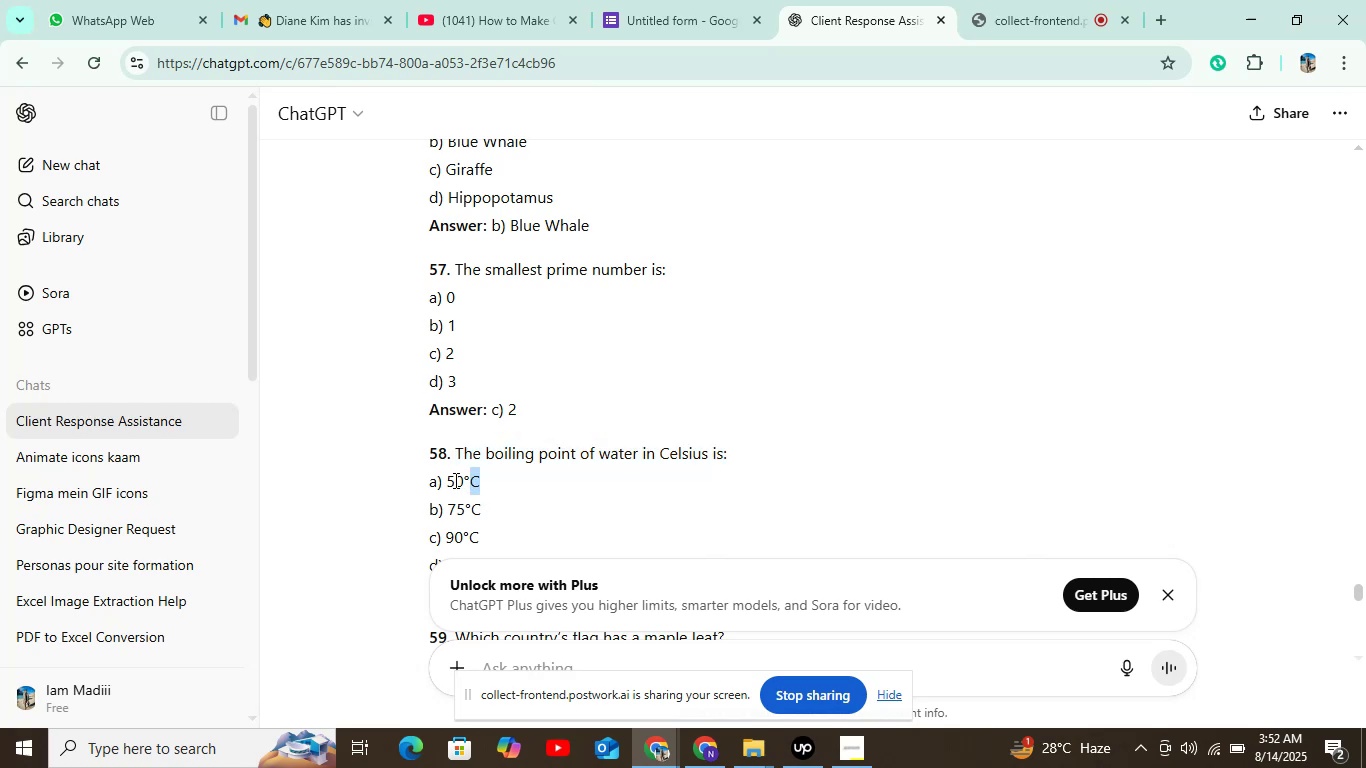 
left_click_drag(start_coordinate=[442, 480], to_coordinate=[511, 480])
 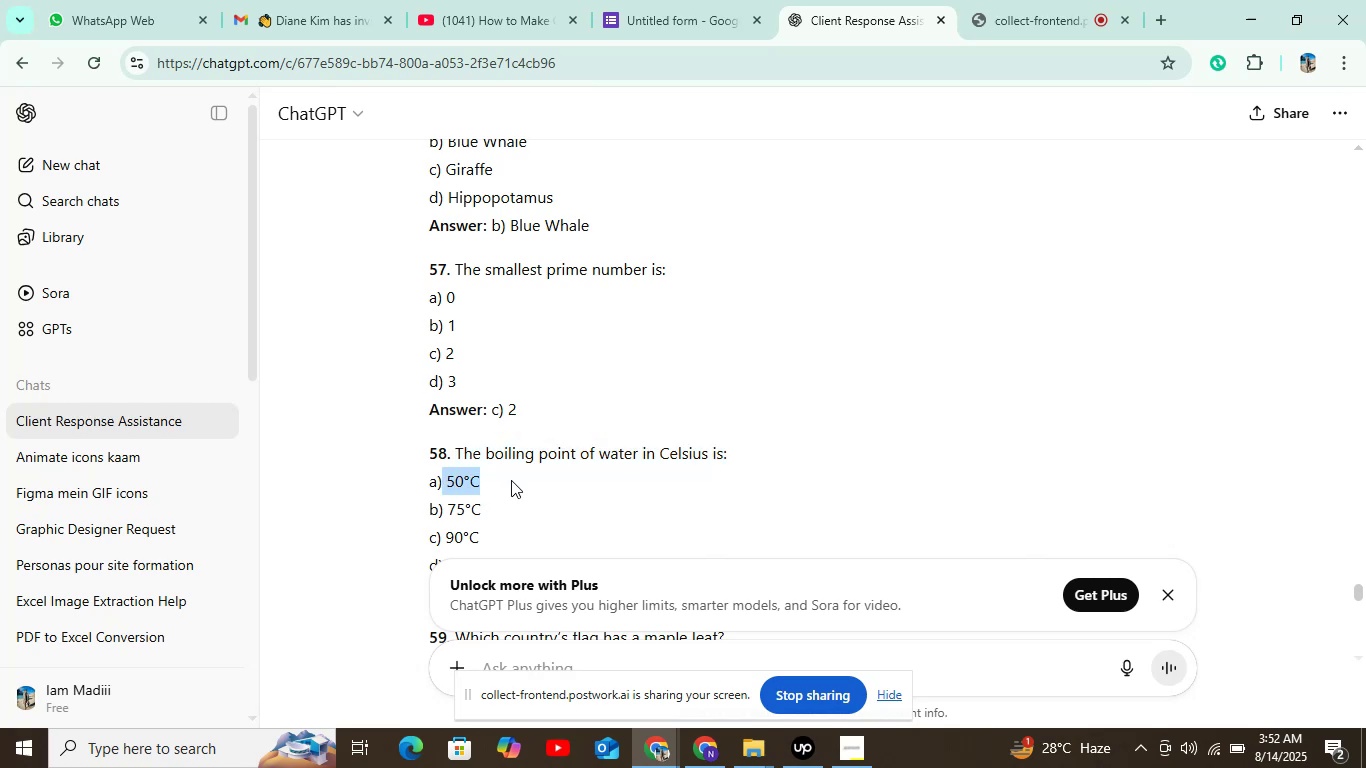 
key(Control+C)
 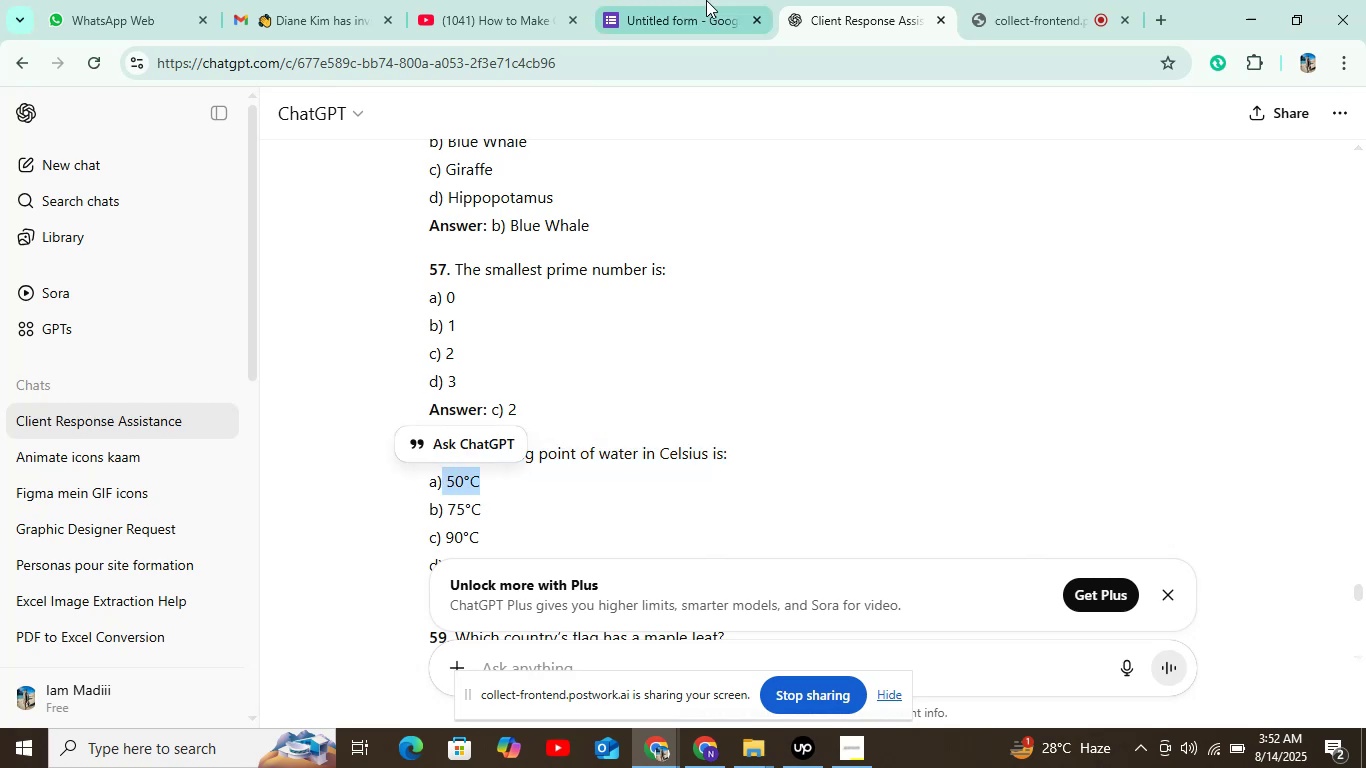 
left_click([707, 0])
 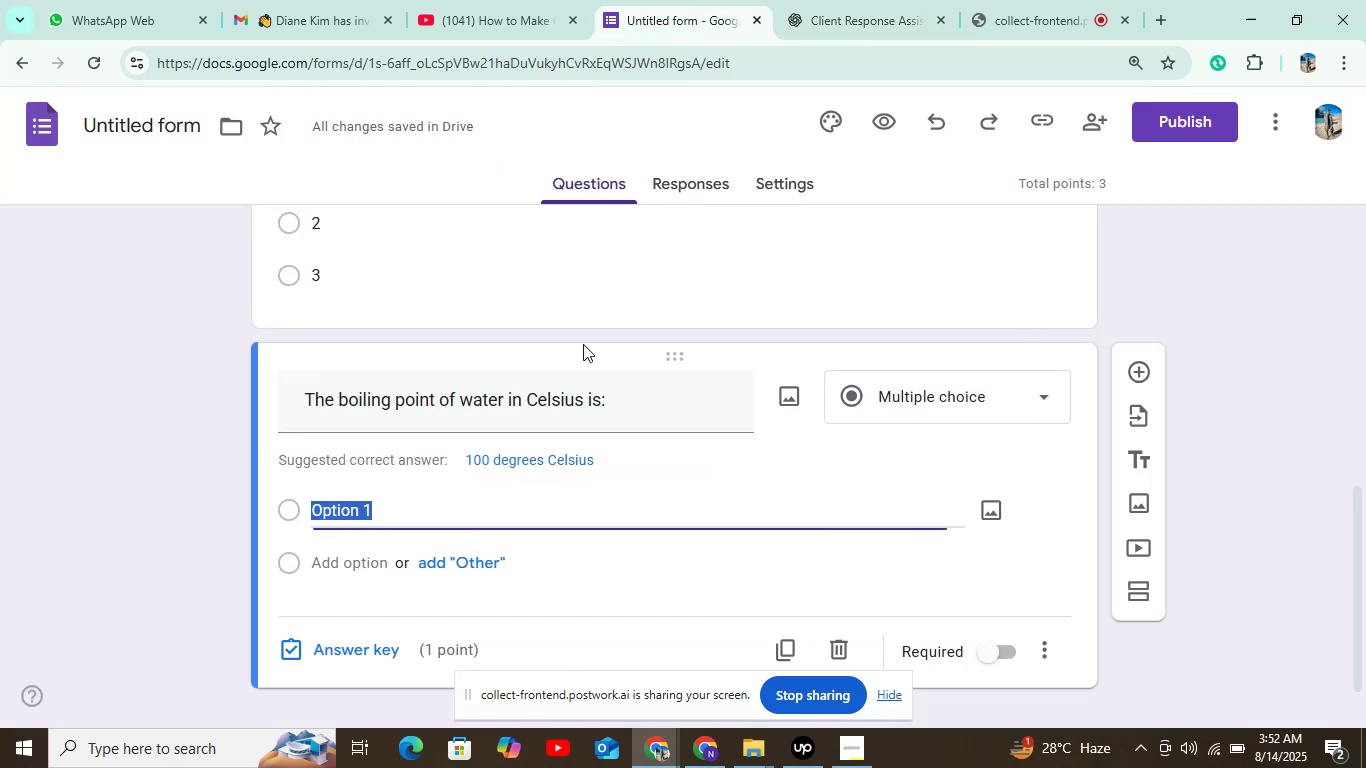 
key(Control+V)
 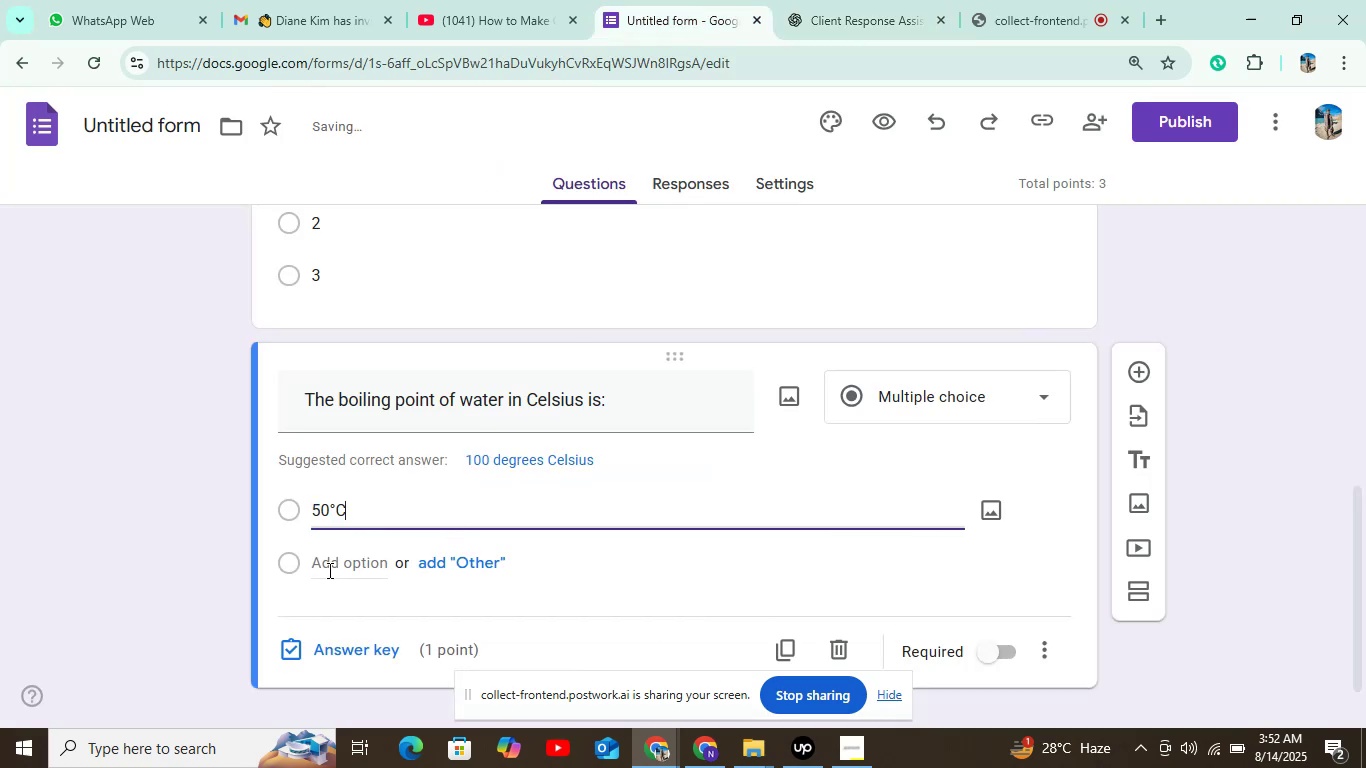 
left_click([328, 570])
 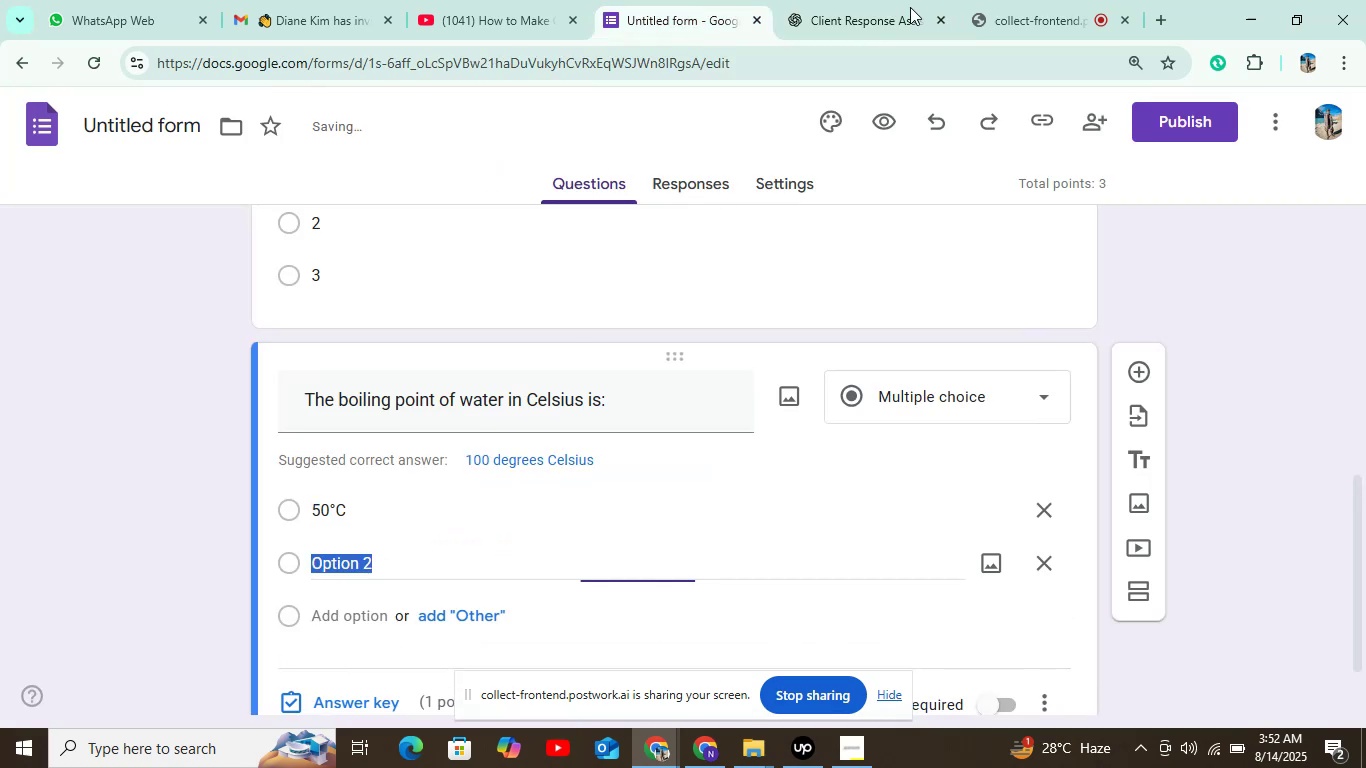 
left_click([913, 0])
 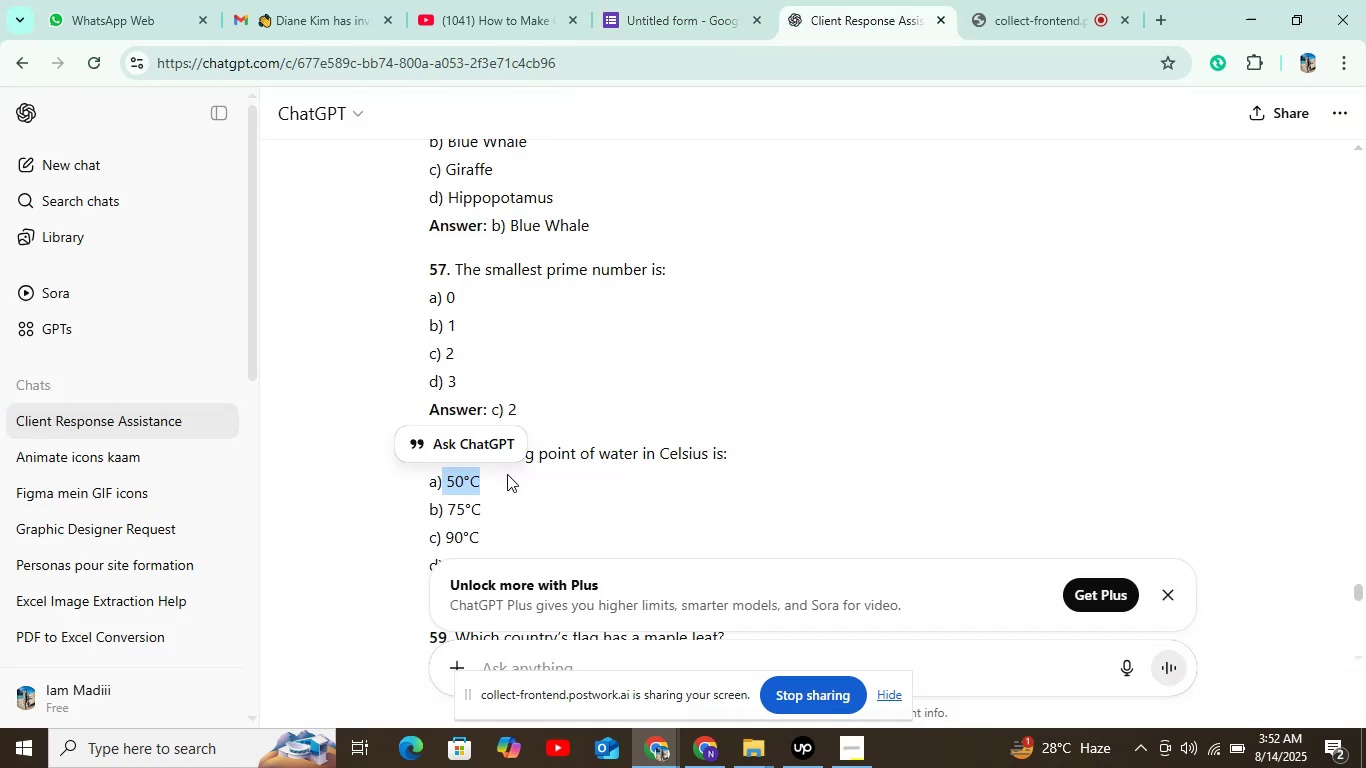 
left_click_drag(start_coordinate=[448, 510], to_coordinate=[493, 512])
 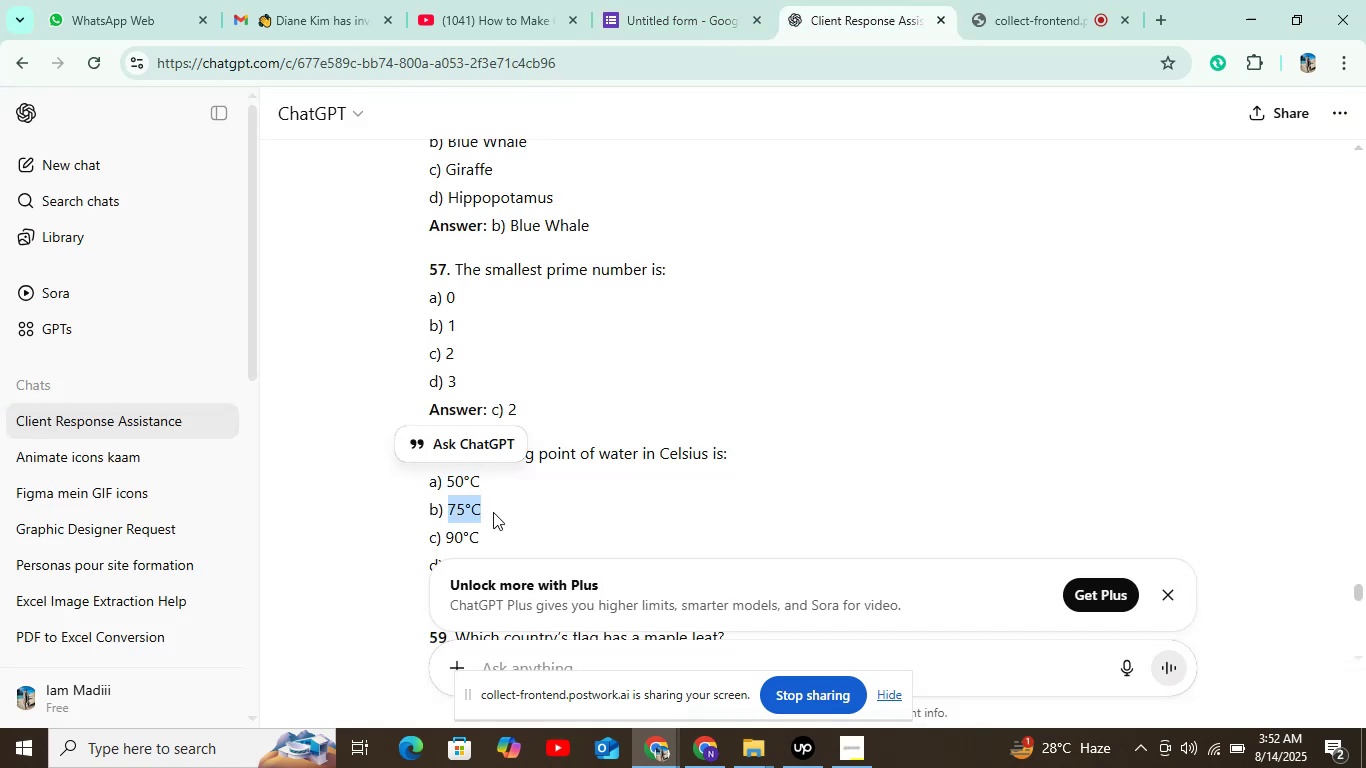 
key(Control+C)
 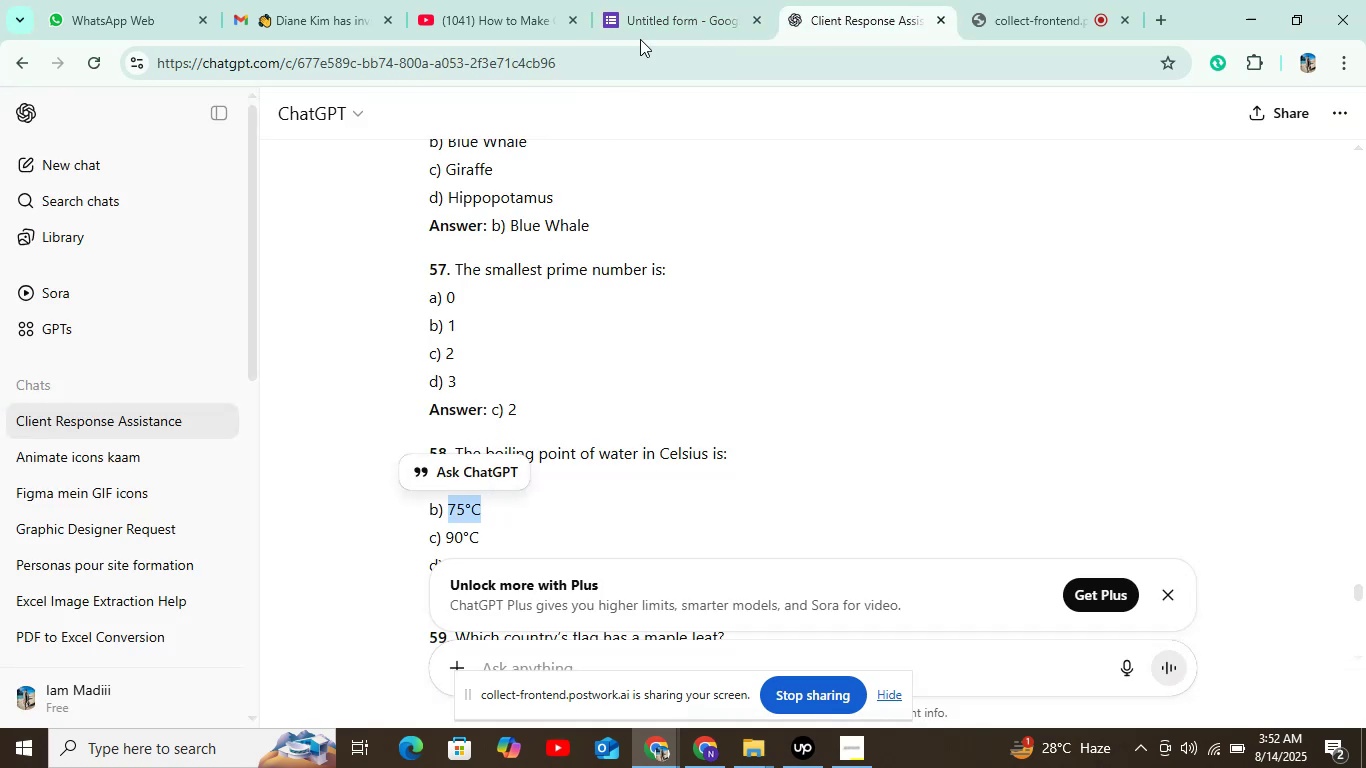 
left_click([659, 2])
 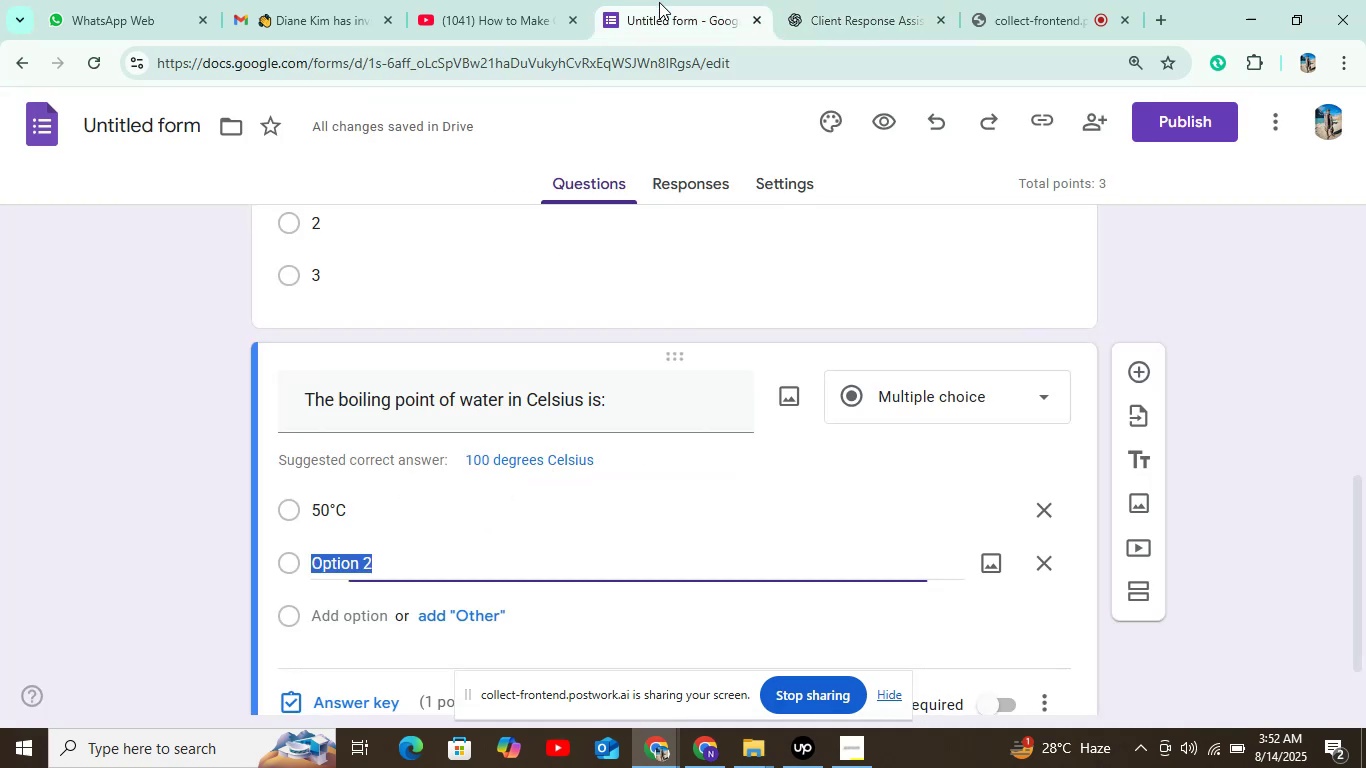 
key(Control+V)
 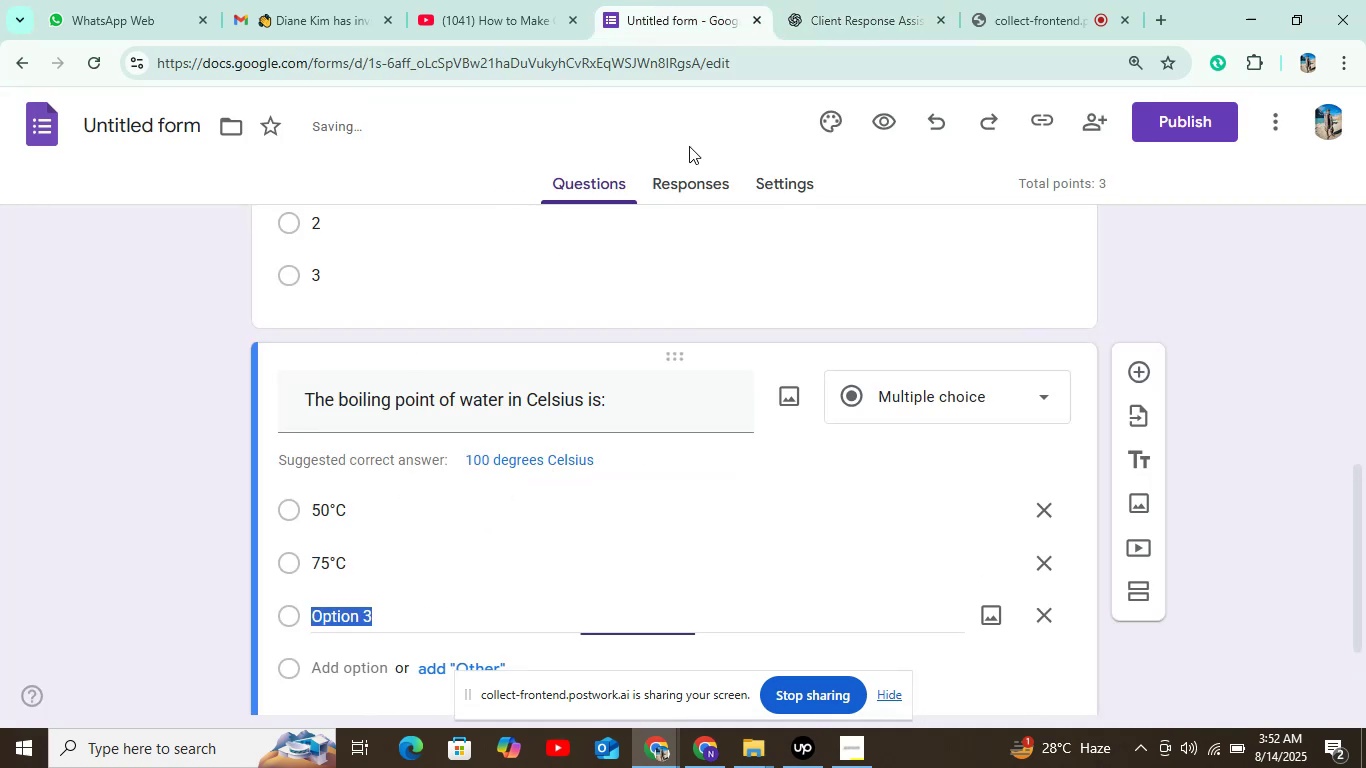 
left_click([845, 0])
 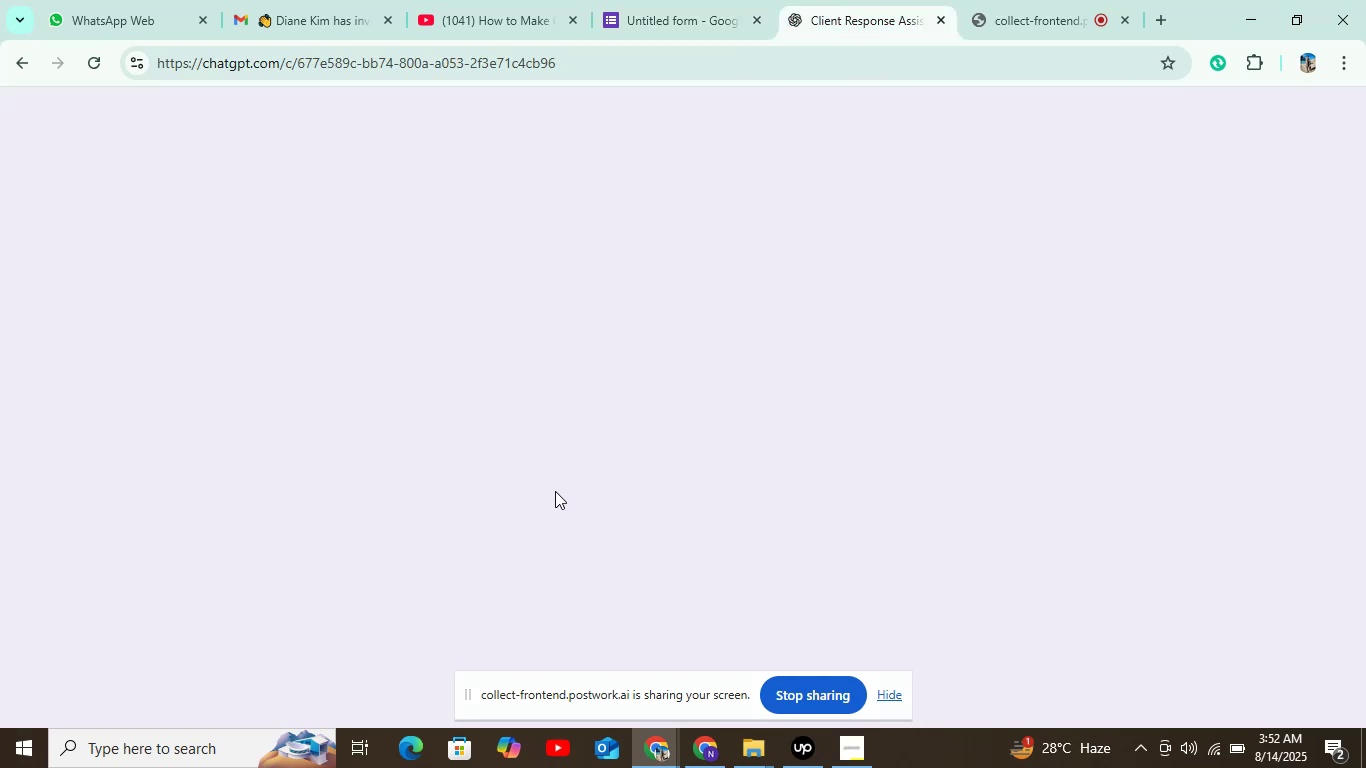 
scroll: coordinate [555, 491], scroll_direction: down, amount: 2.0
 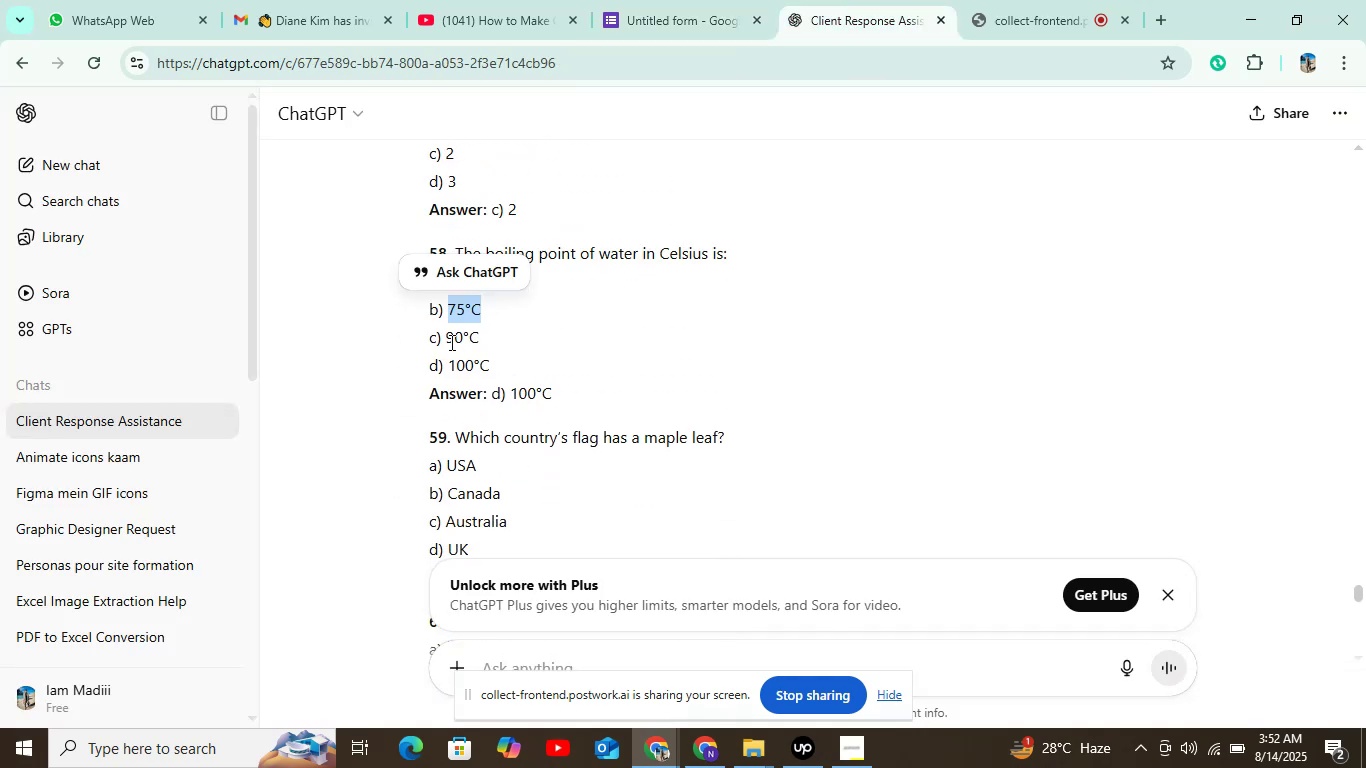 
left_click_drag(start_coordinate=[450, 342], to_coordinate=[474, 337])
 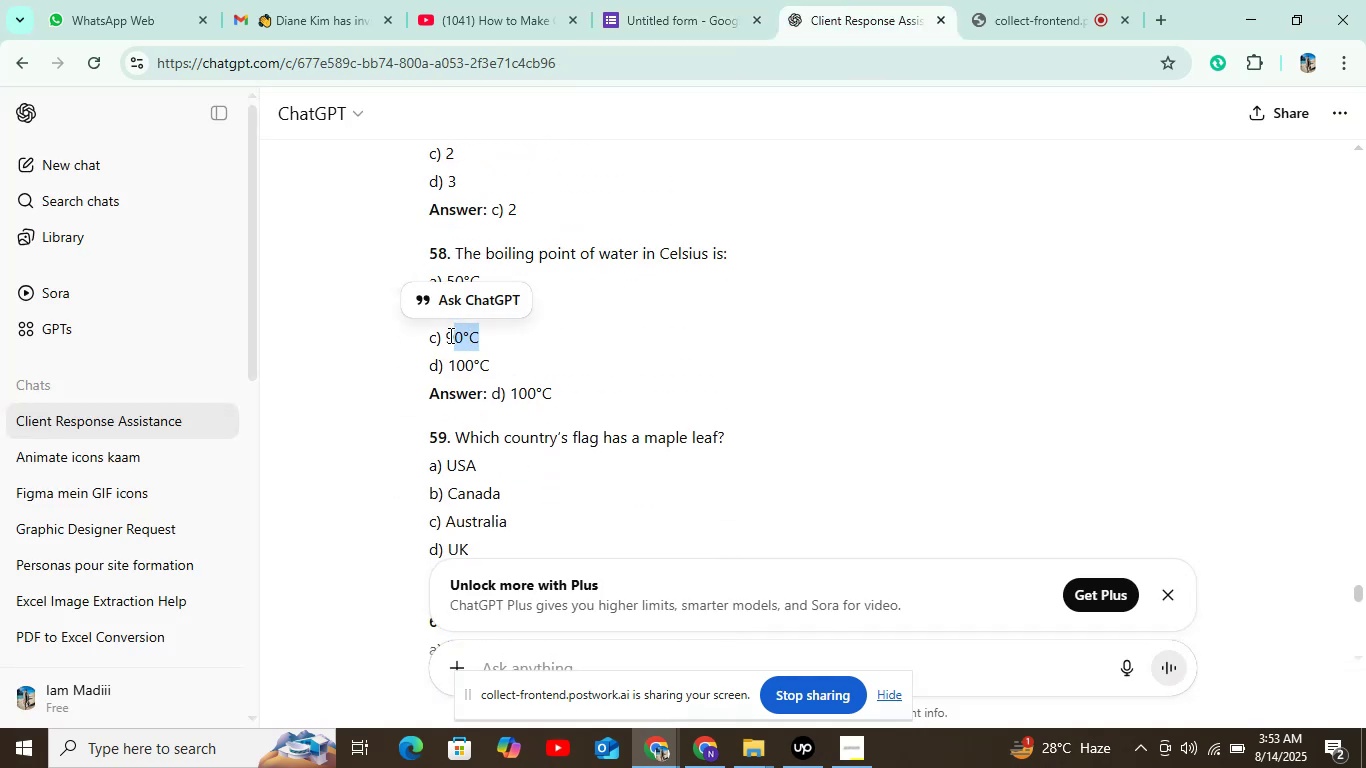 
left_click([449, 335])
 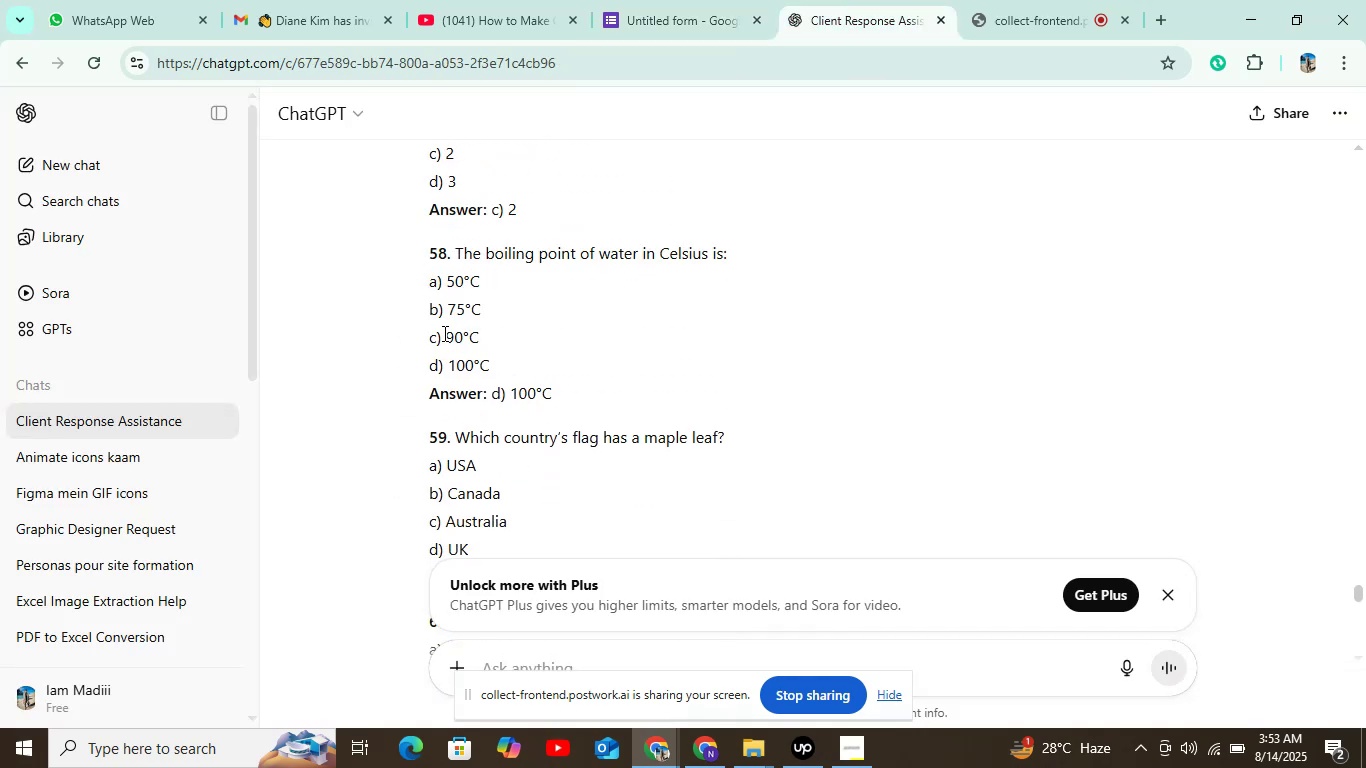 
left_click_drag(start_coordinate=[446, 333], to_coordinate=[524, 333])
 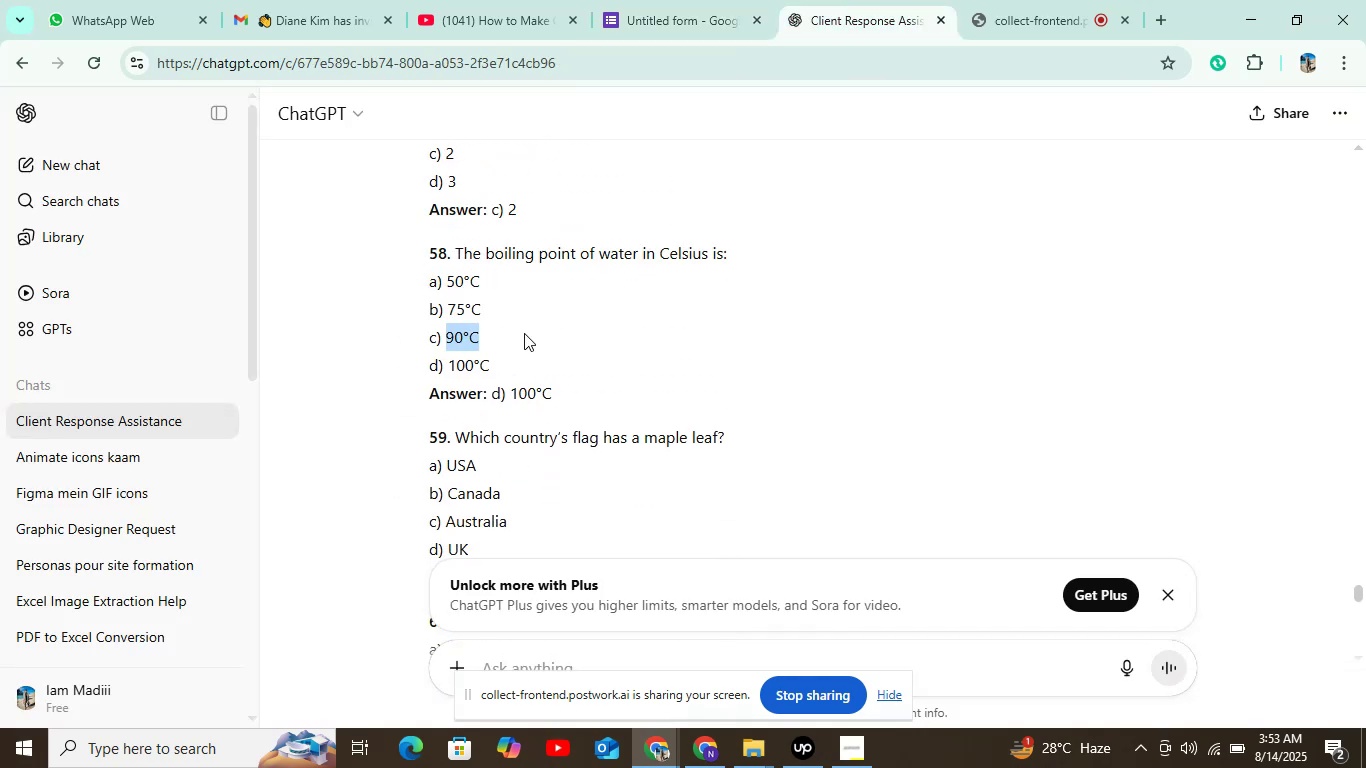 
key(Control+C)
 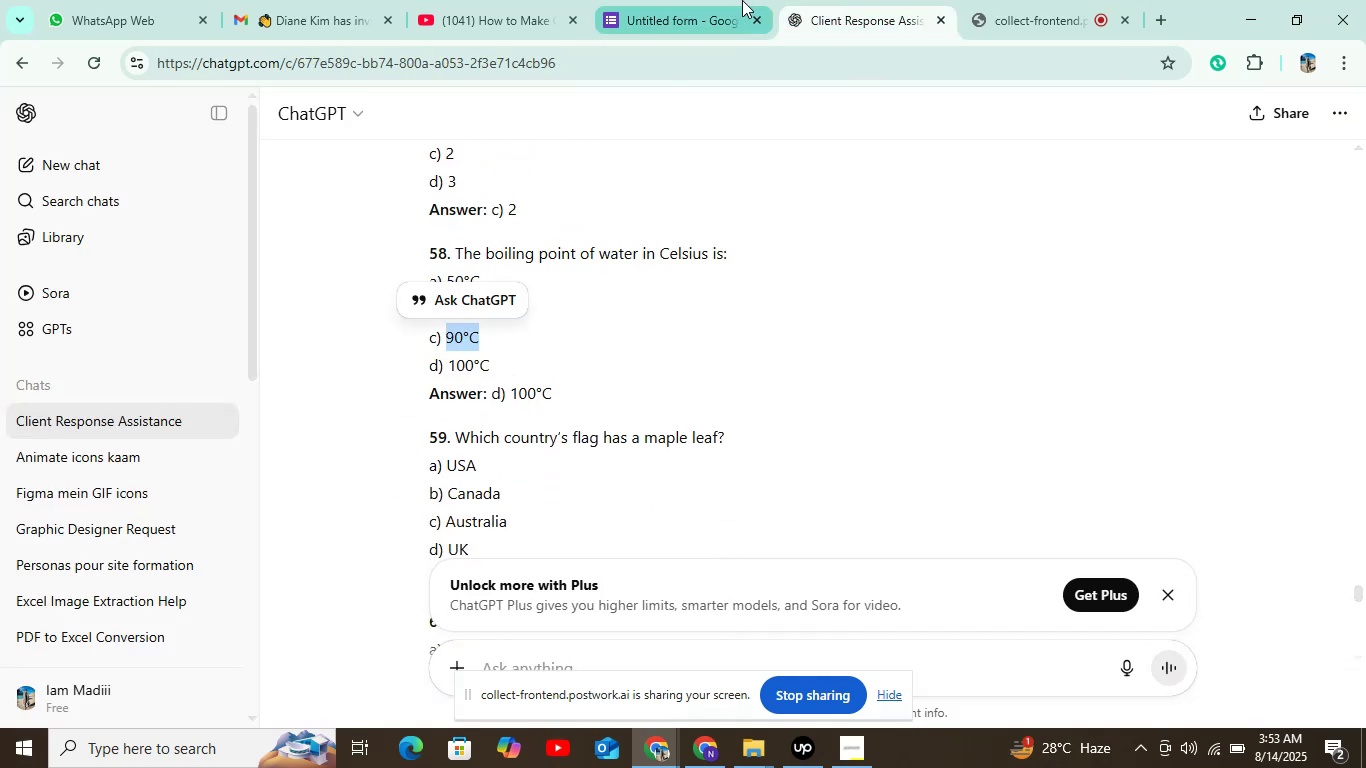 
left_click([742, 0])
 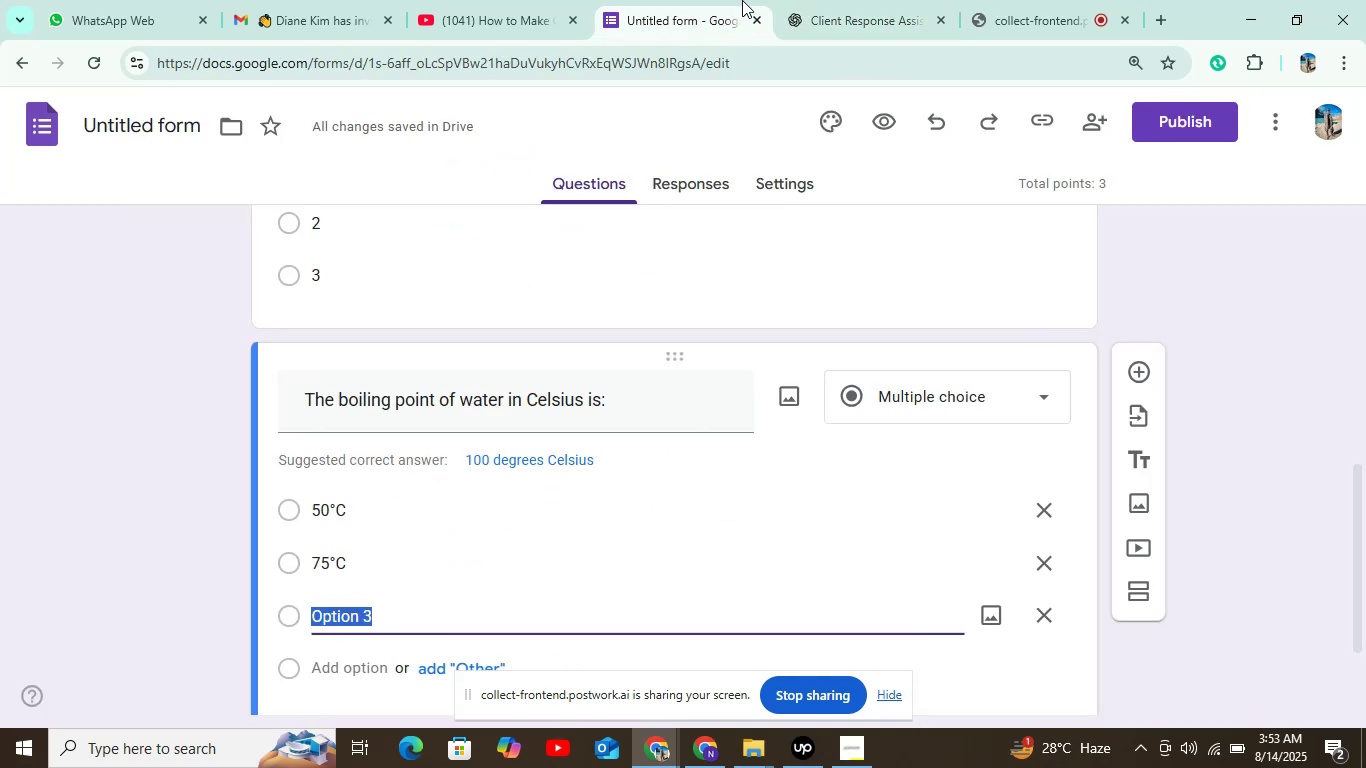 
key(Control+V)
 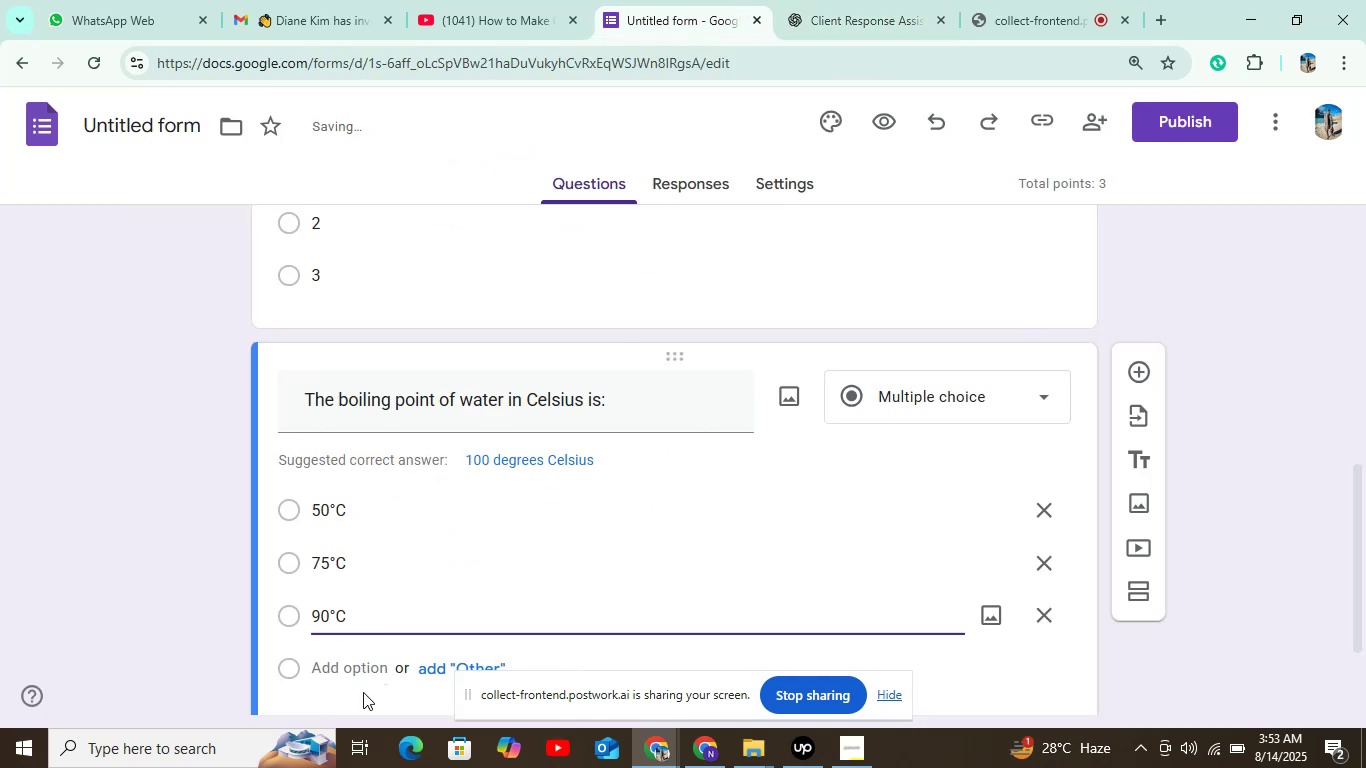 
left_click([366, 669])
 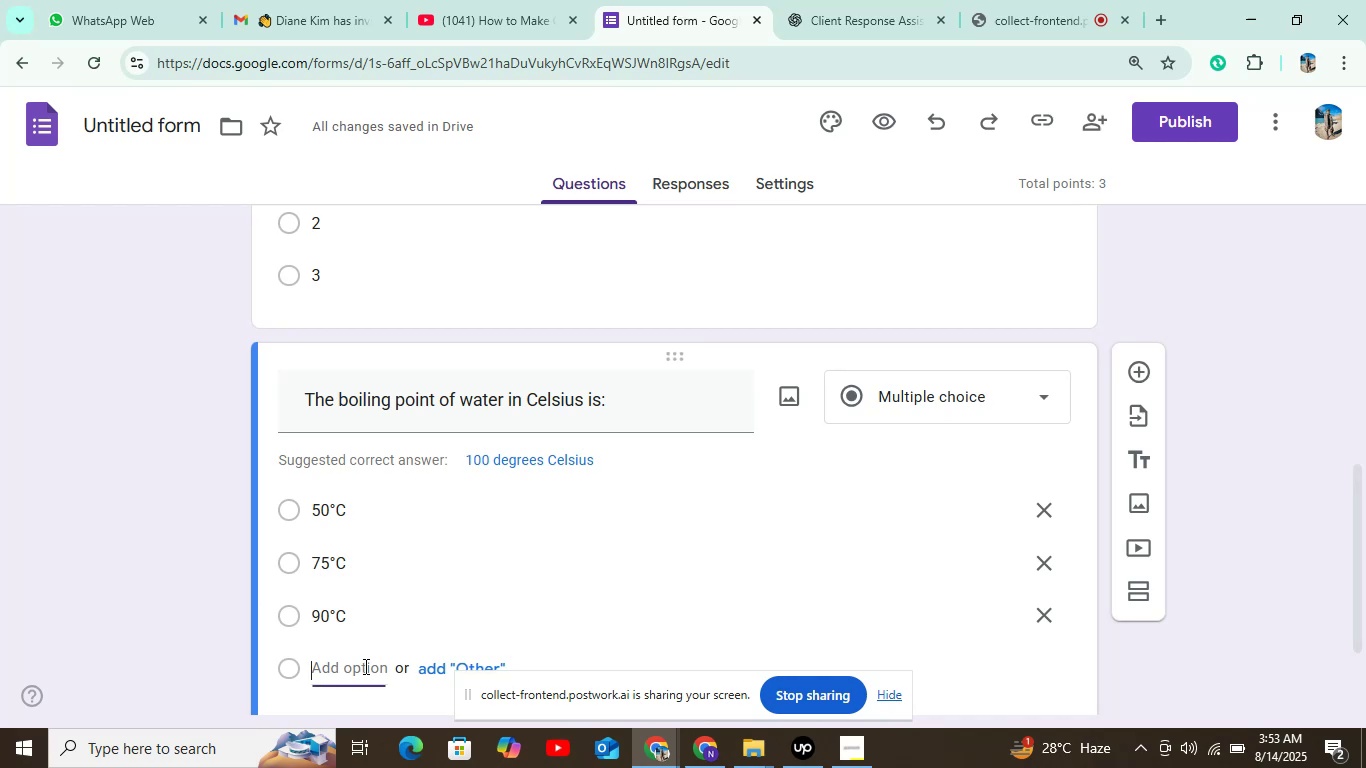 
left_click([814, 0])
 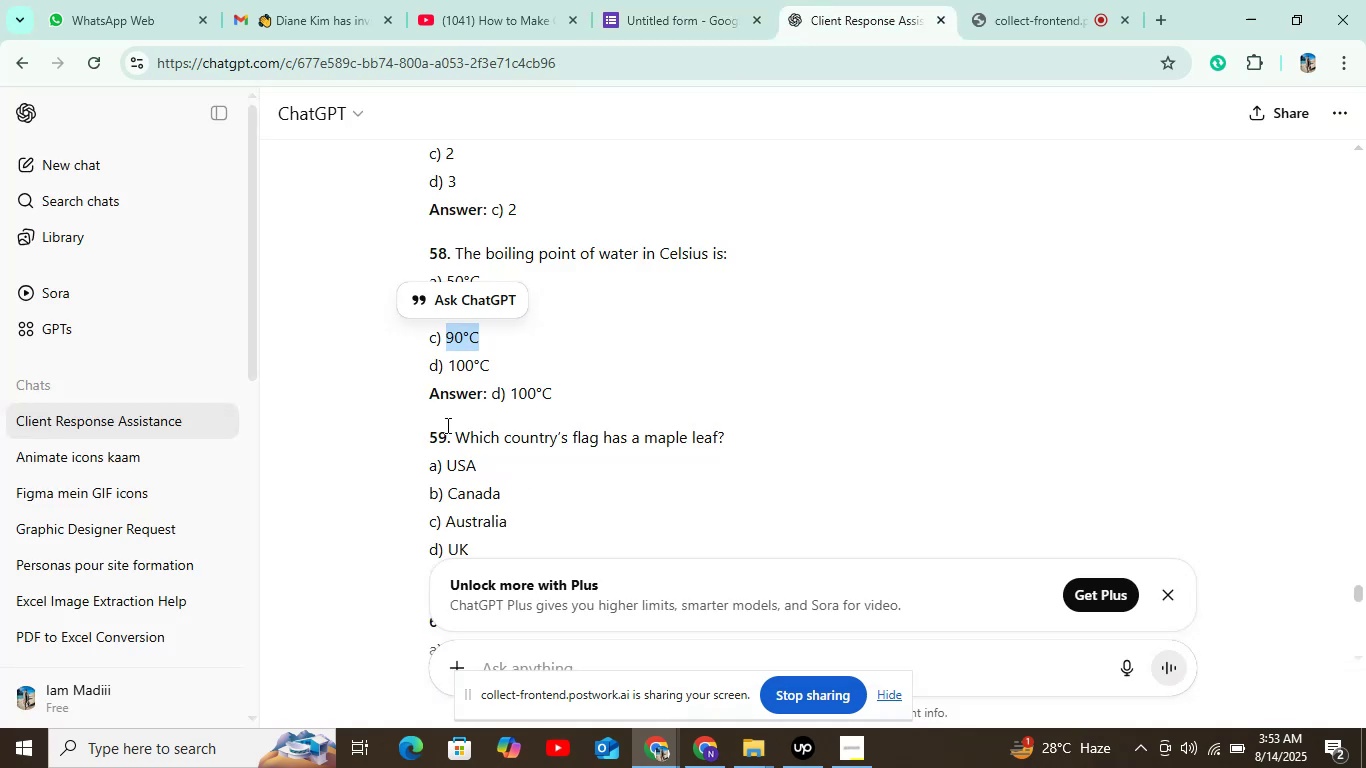 
left_click_drag(start_coordinate=[451, 362], to_coordinate=[537, 361])
 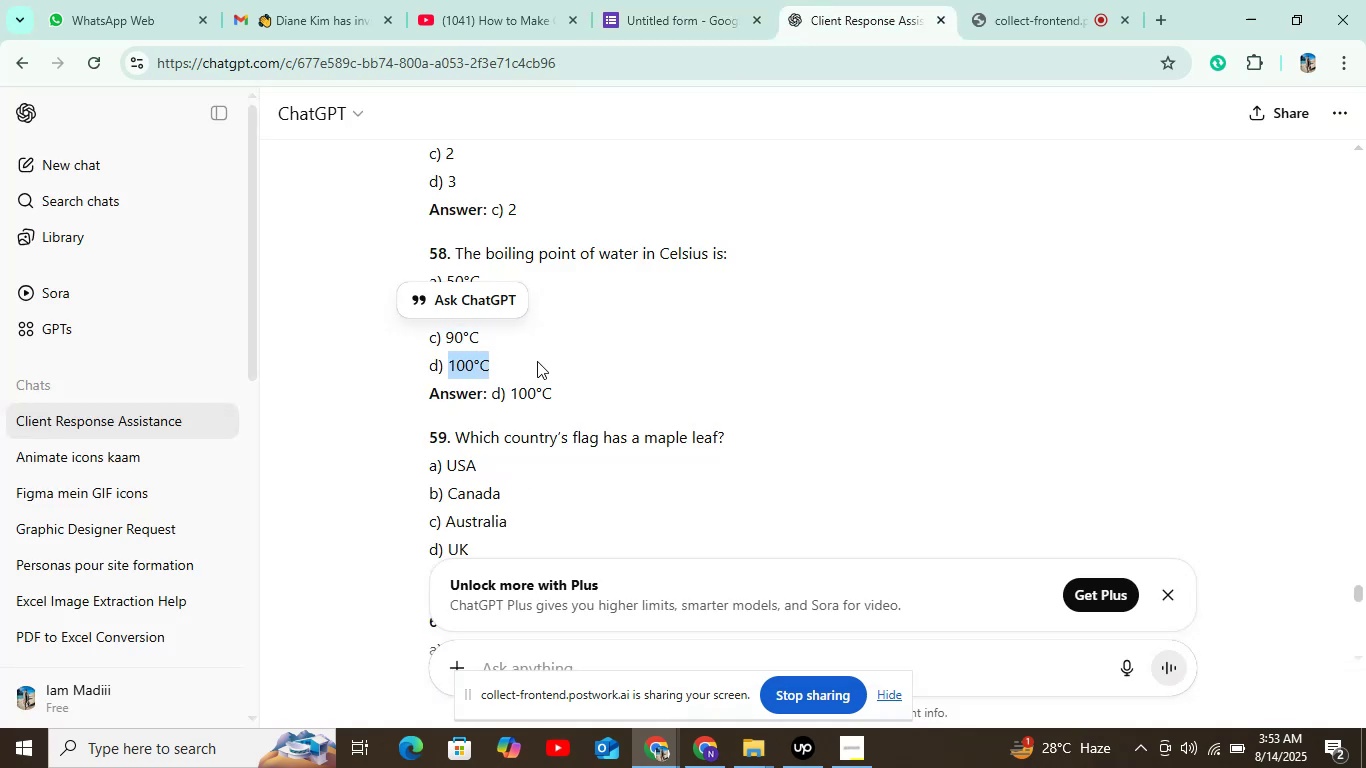 
key(Control+C)
 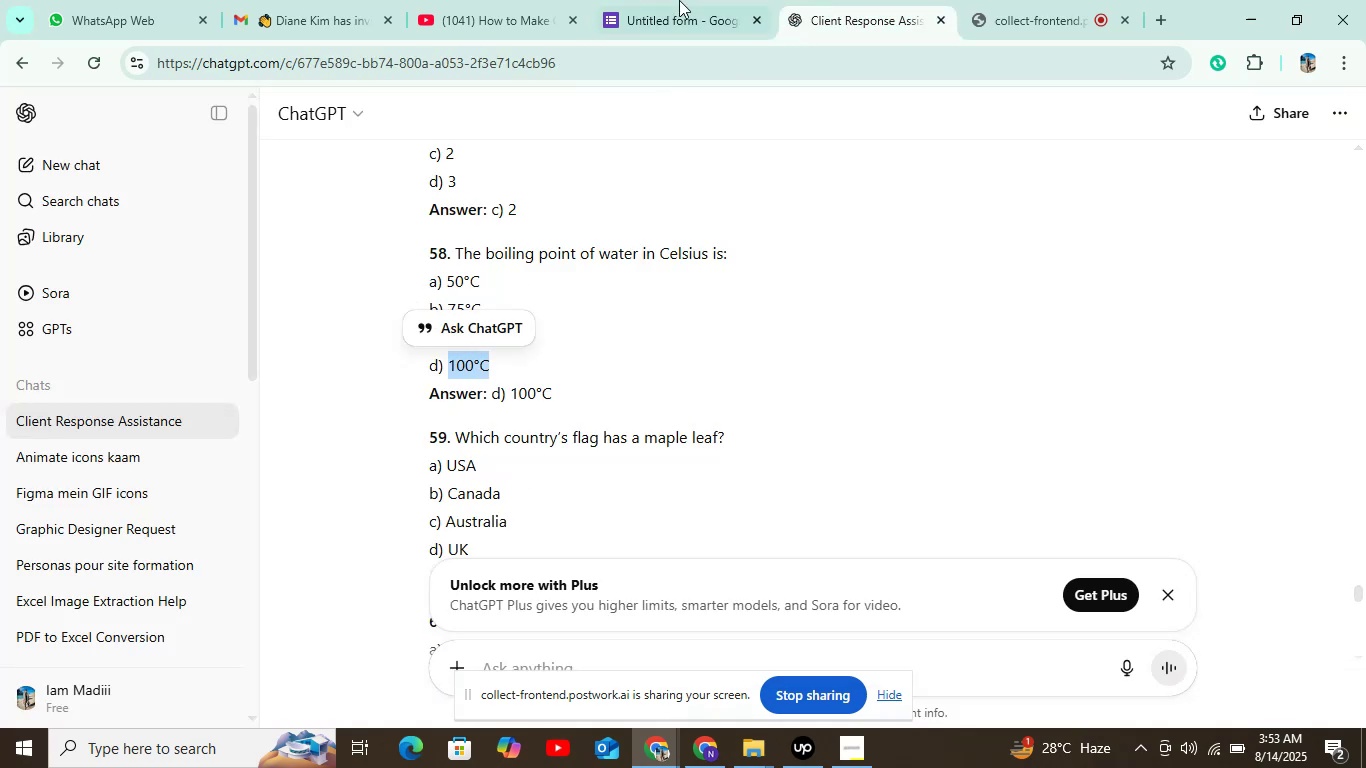 
left_click([682, 0])
 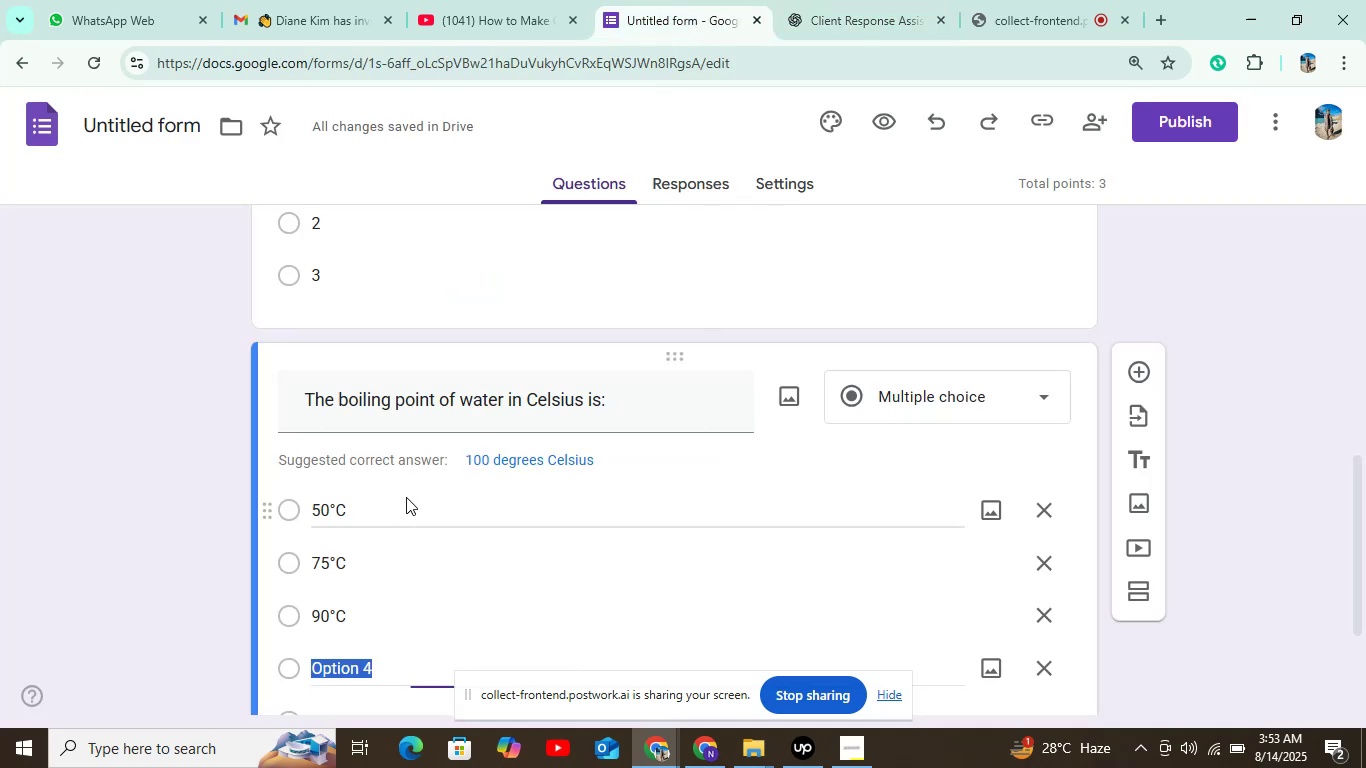 
key(Control+V)
 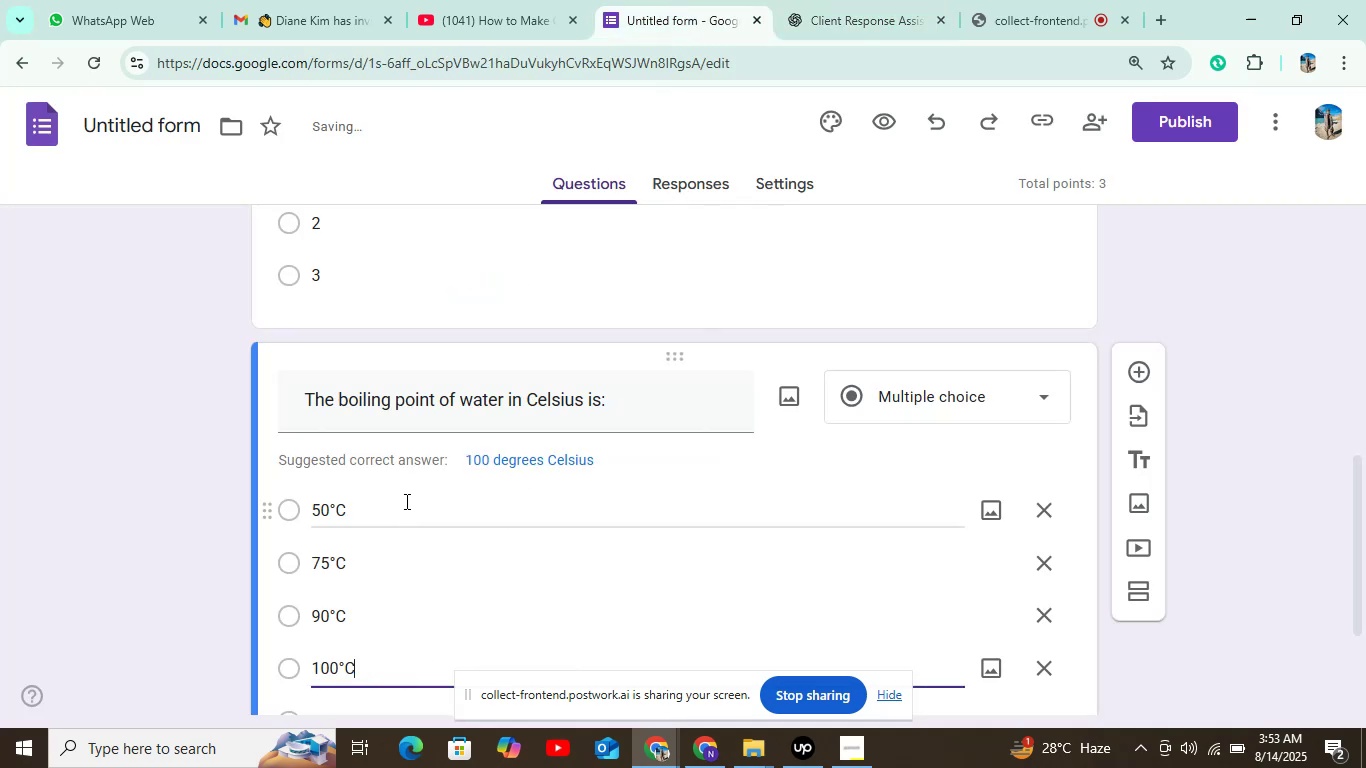 
scroll: coordinate [404, 603], scroll_direction: down, amount: 4.0
 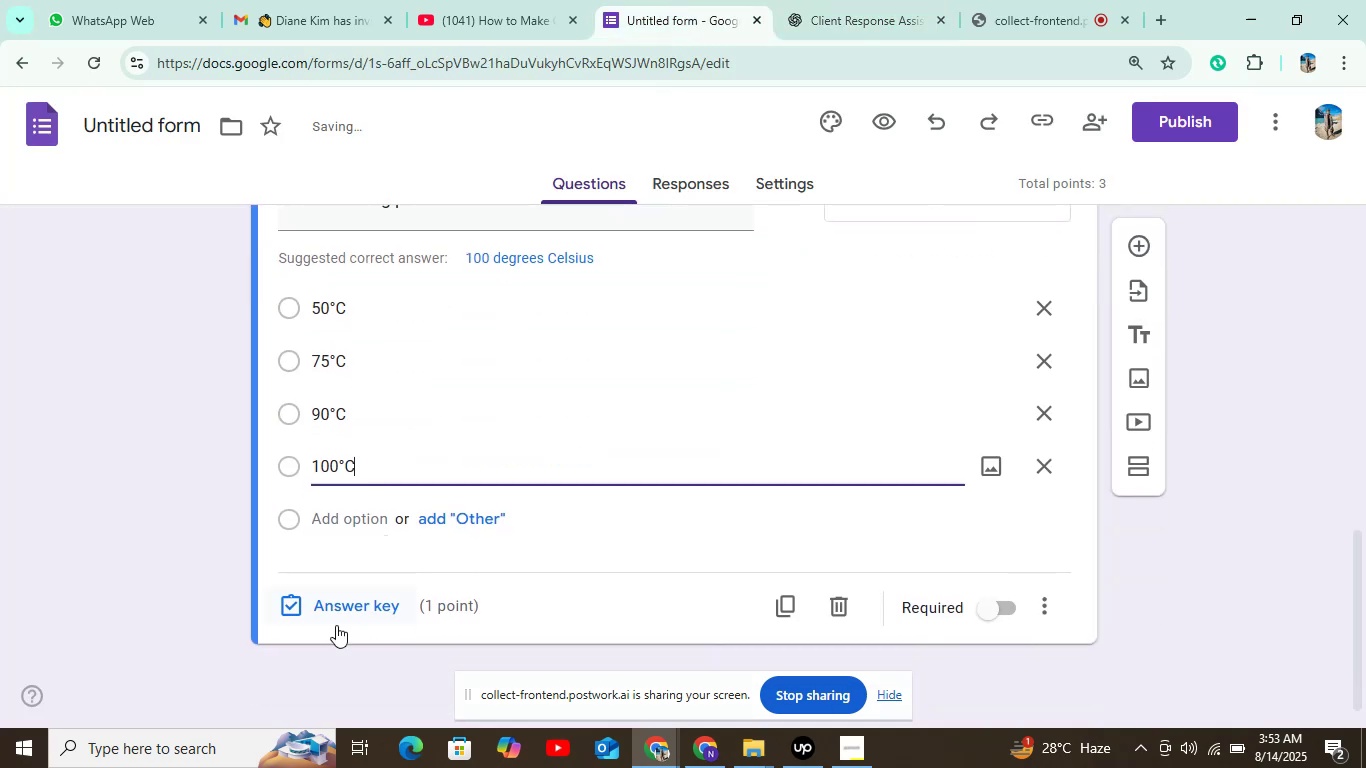 
left_click([340, 610])
 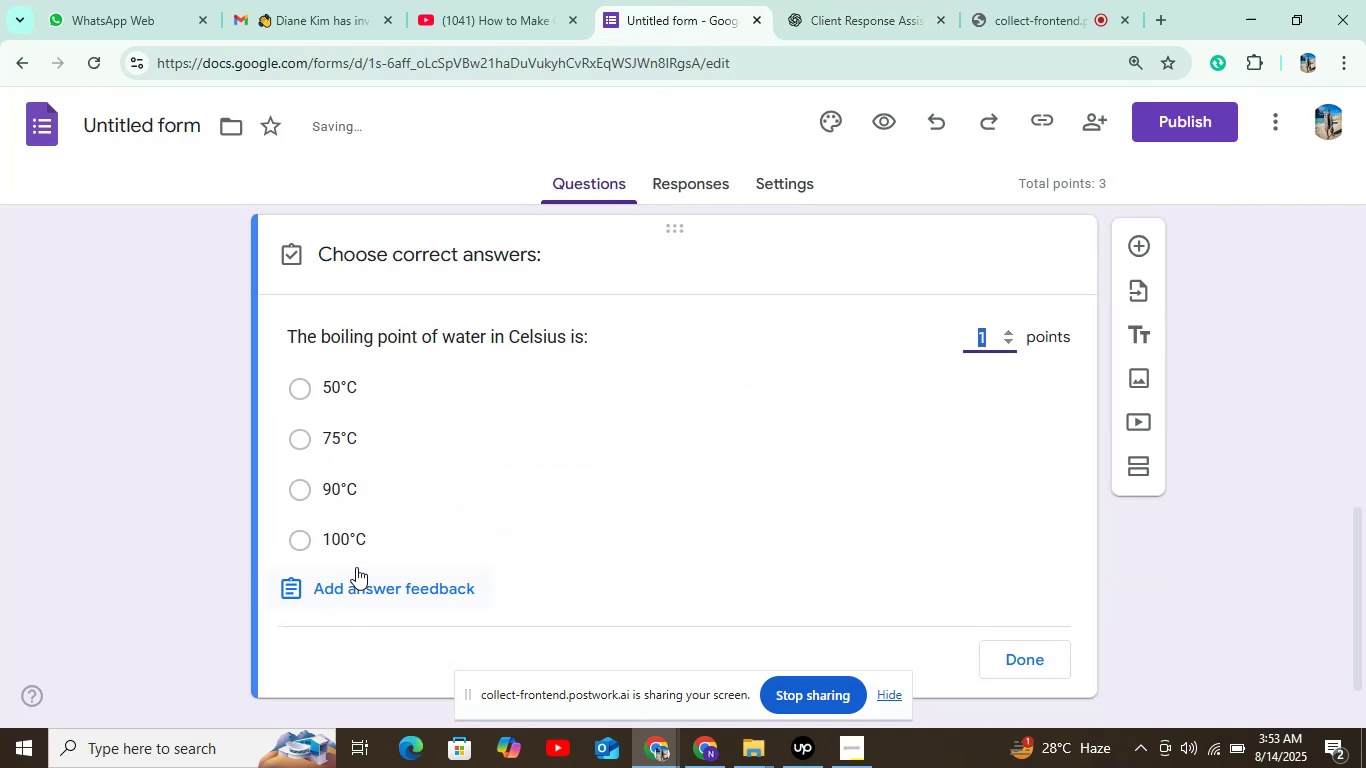 
left_click([369, 538])
 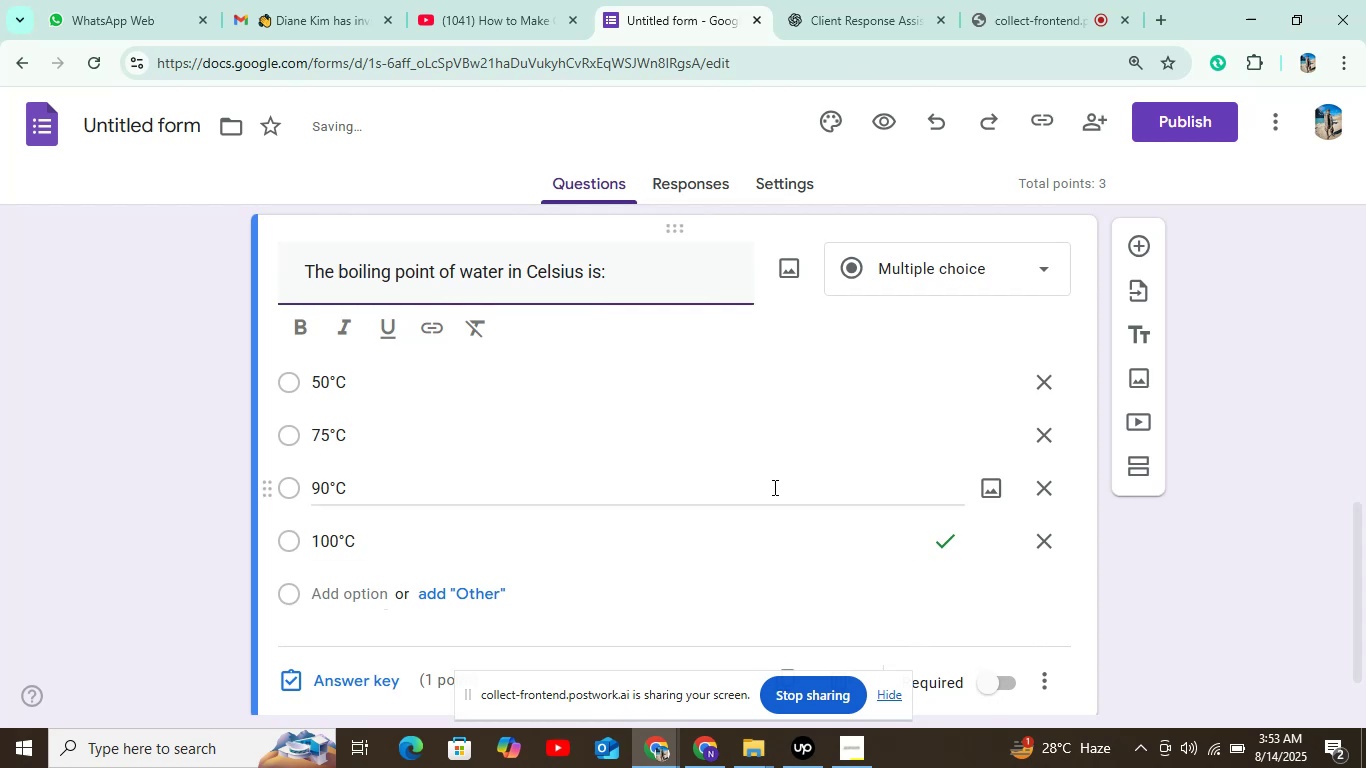 
left_click([997, 671])
 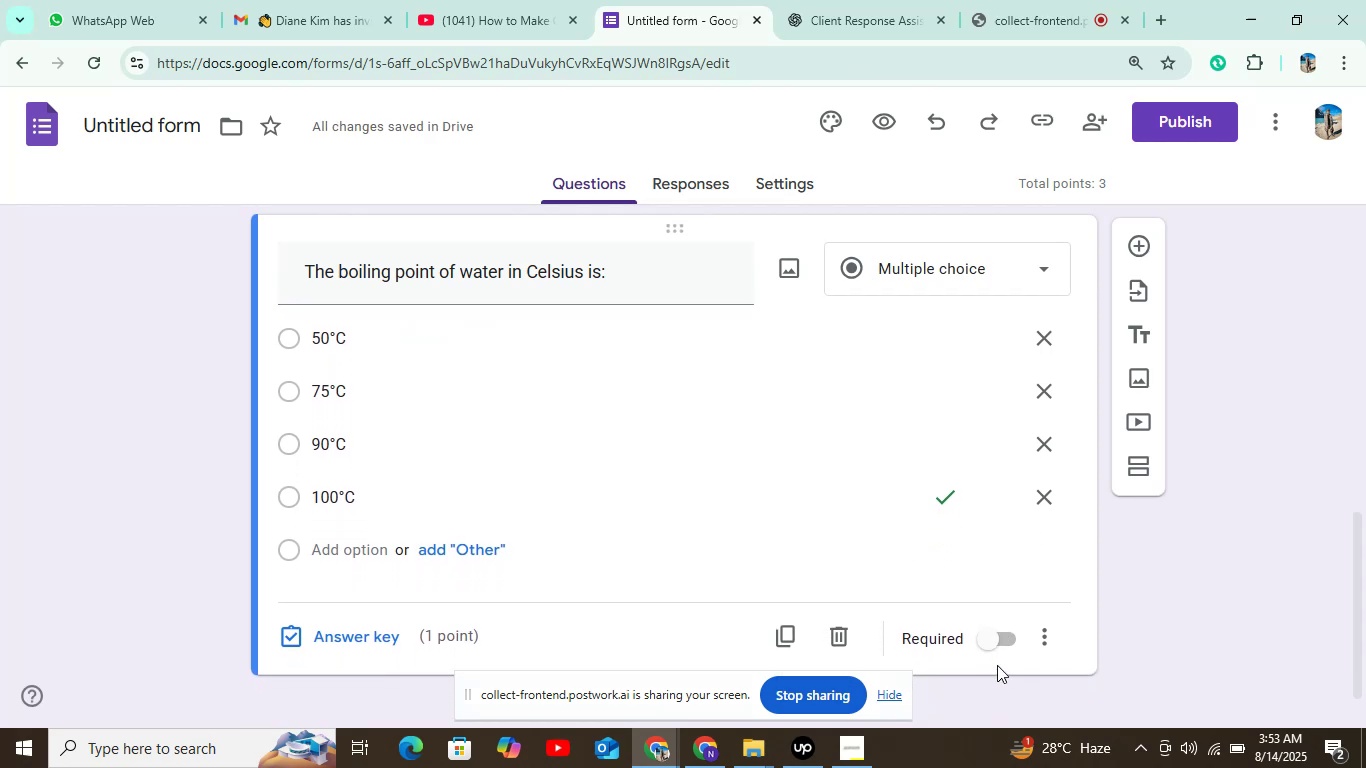 
left_click([997, 649])
 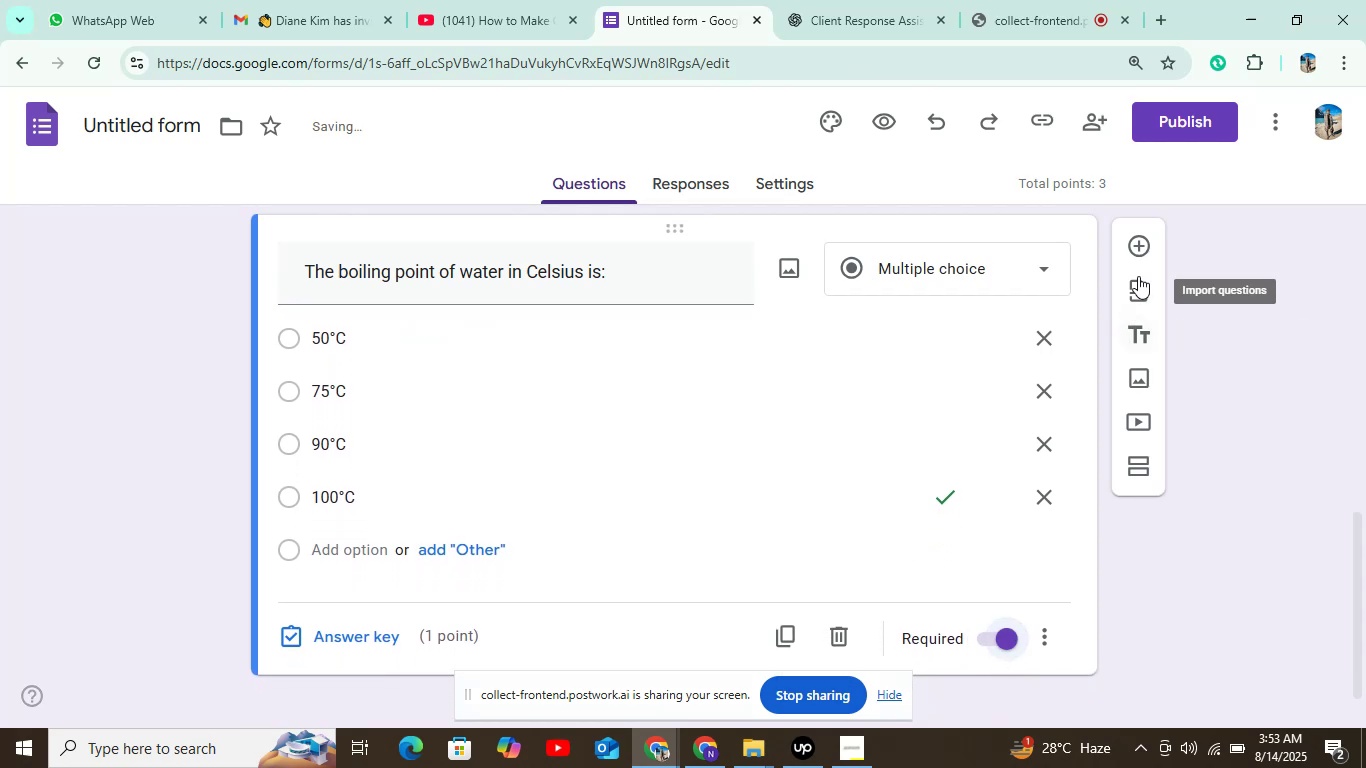 
left_click([1147, 246])
 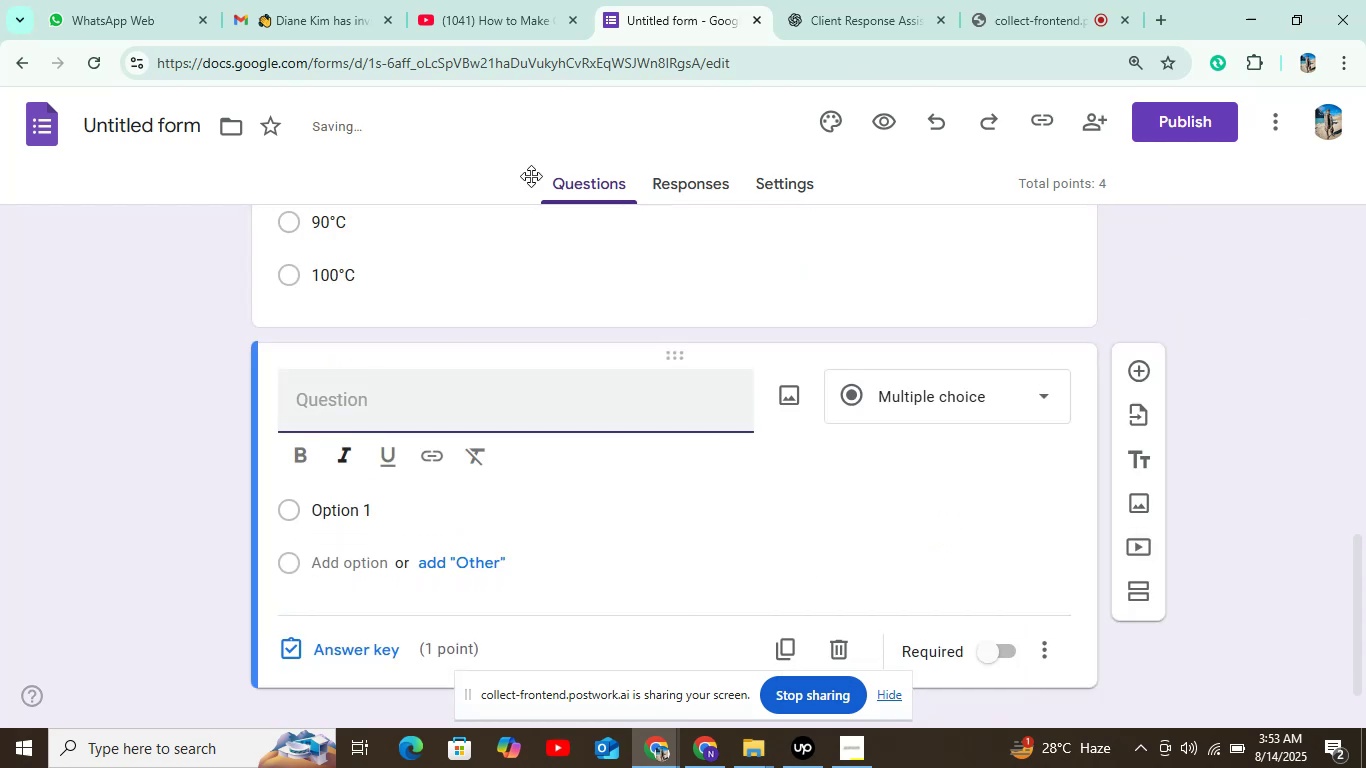 
left_click([800, 0])
 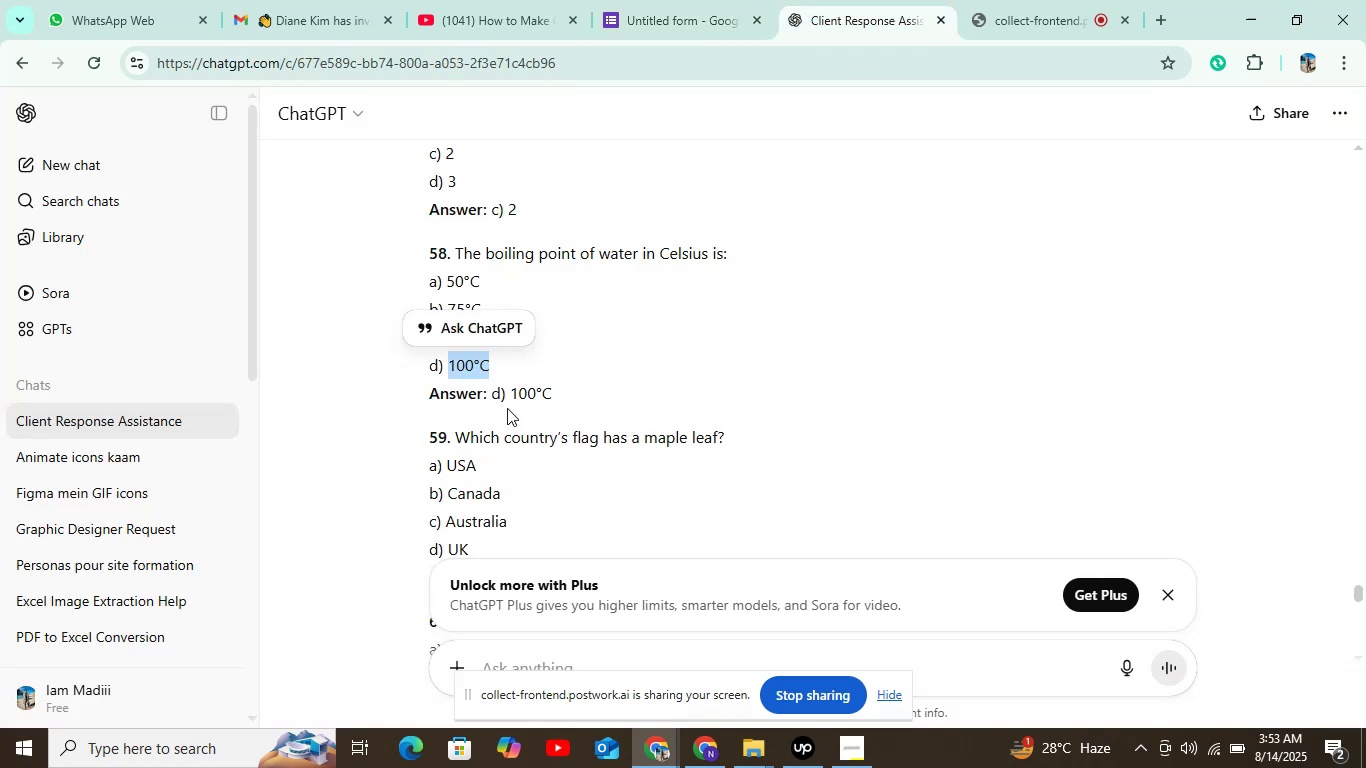 
left_click_drag(start_coordinate=[457, 434], to_coordinate=[790, 432])
 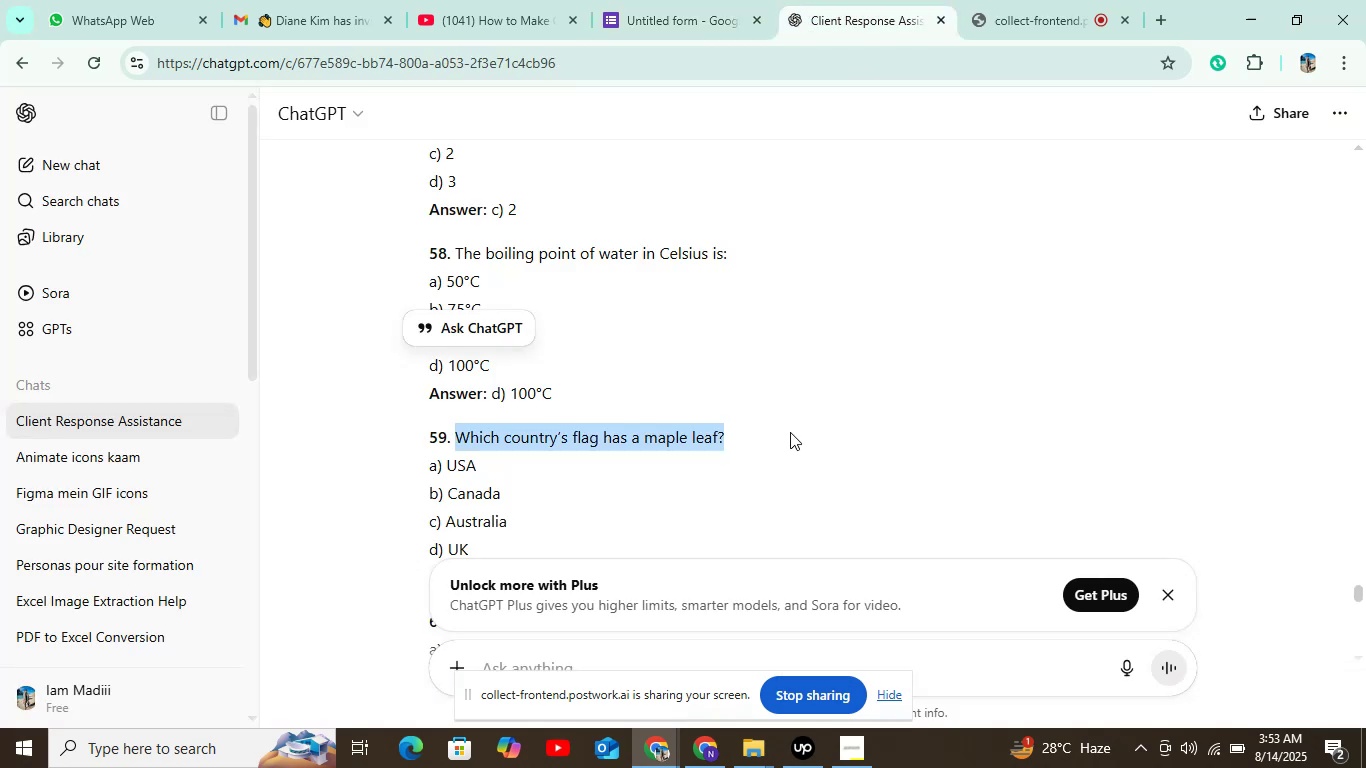 
key(Control+C)
 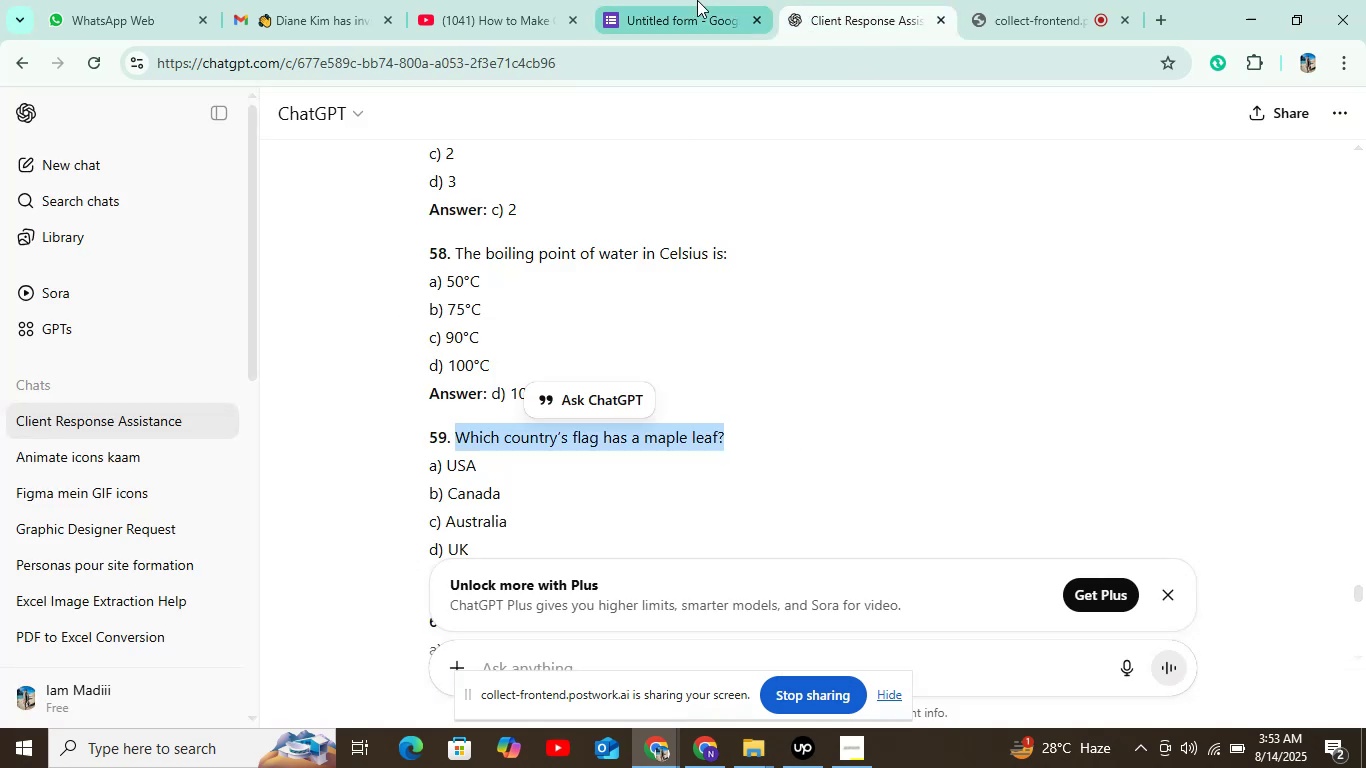 
left_click([697, 0])
 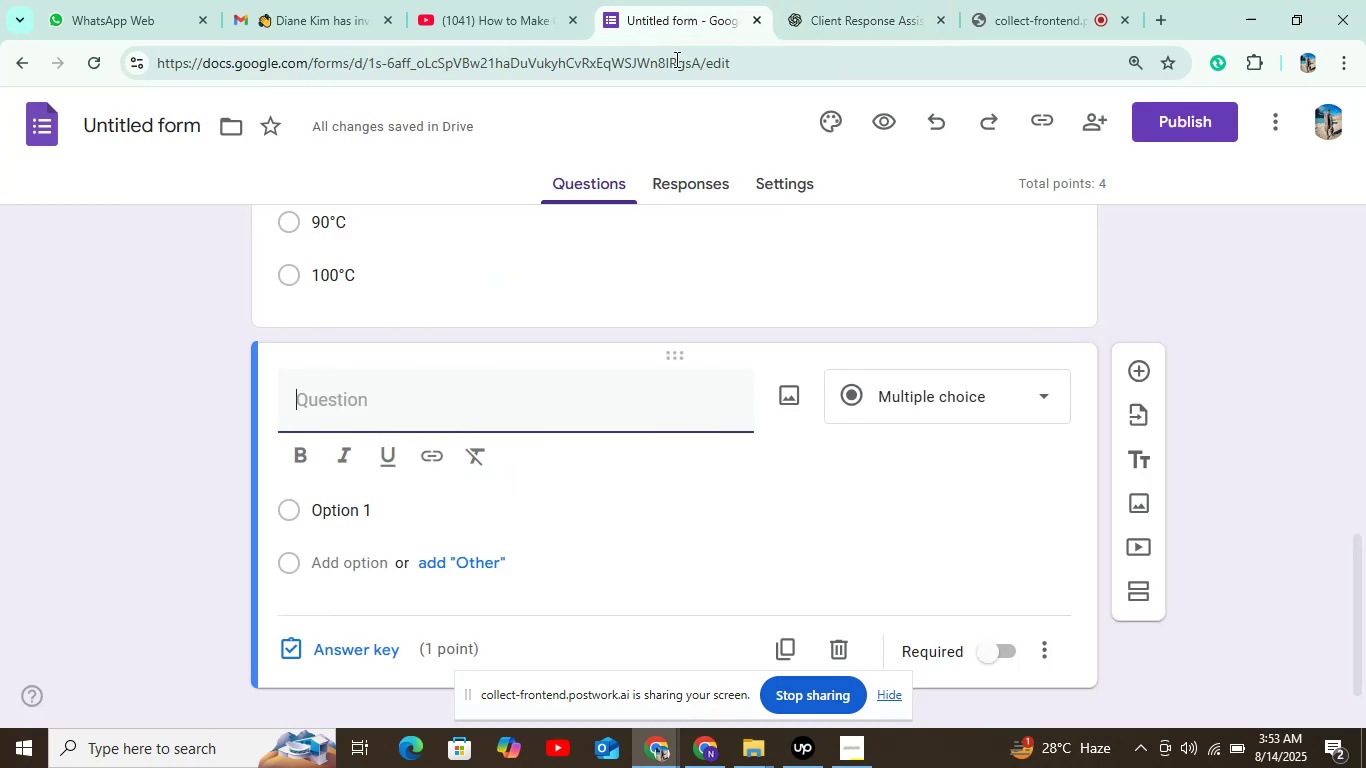 
key(Control+V)
 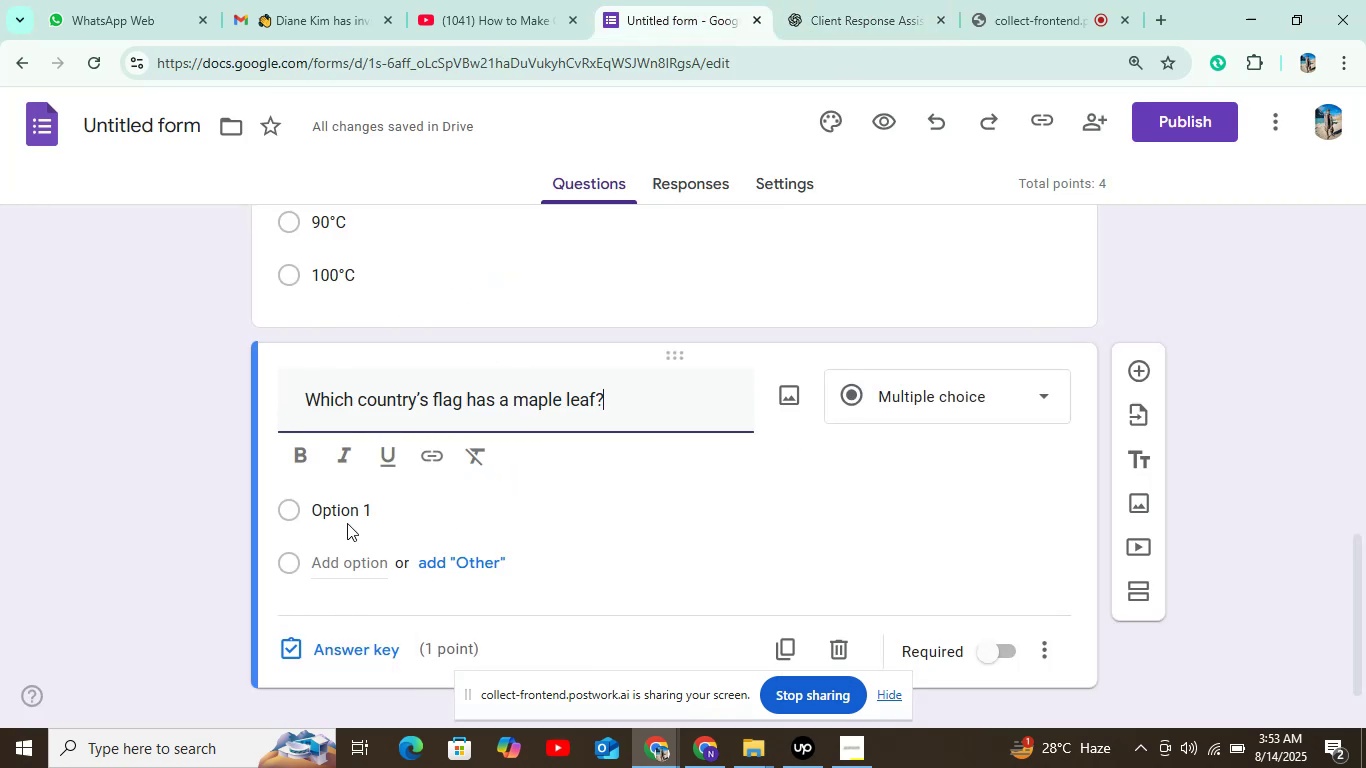 
left_click([347, 519])
 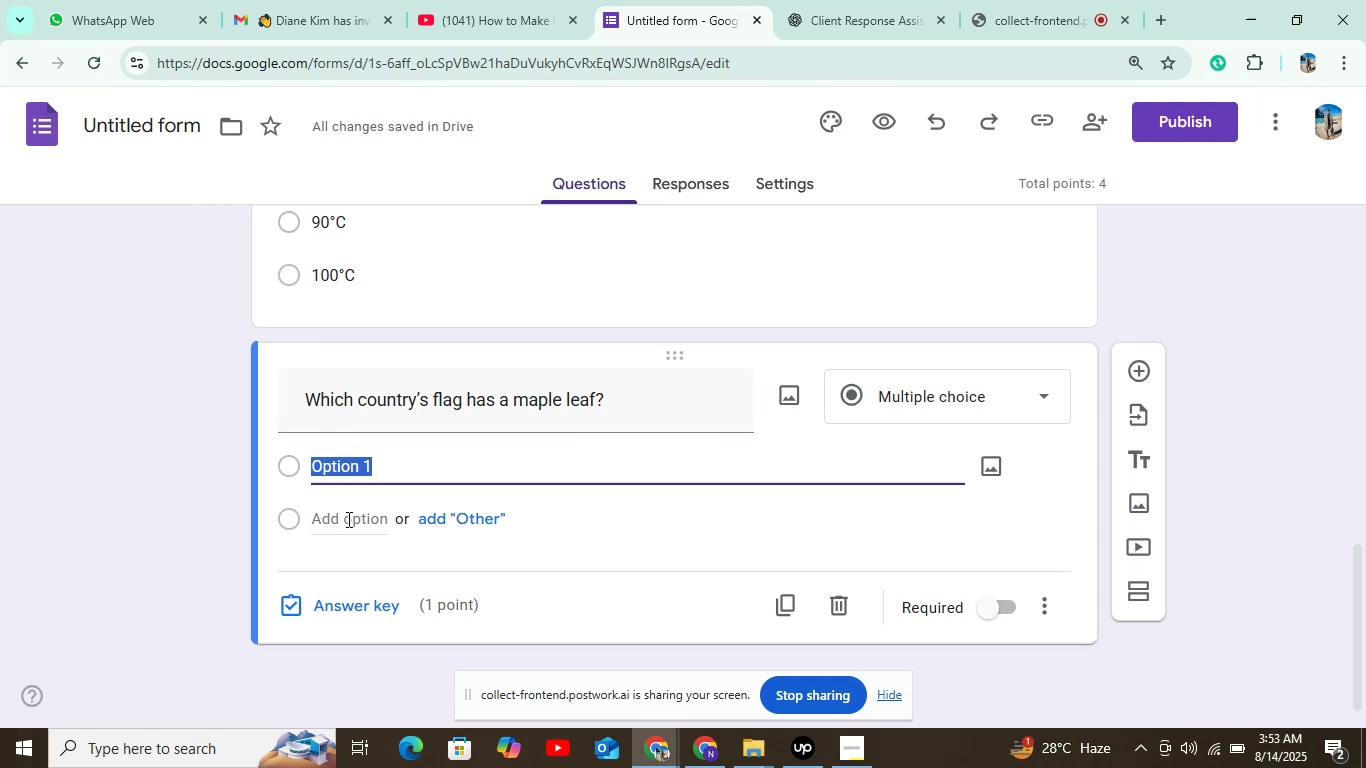 
wait(21.59)
 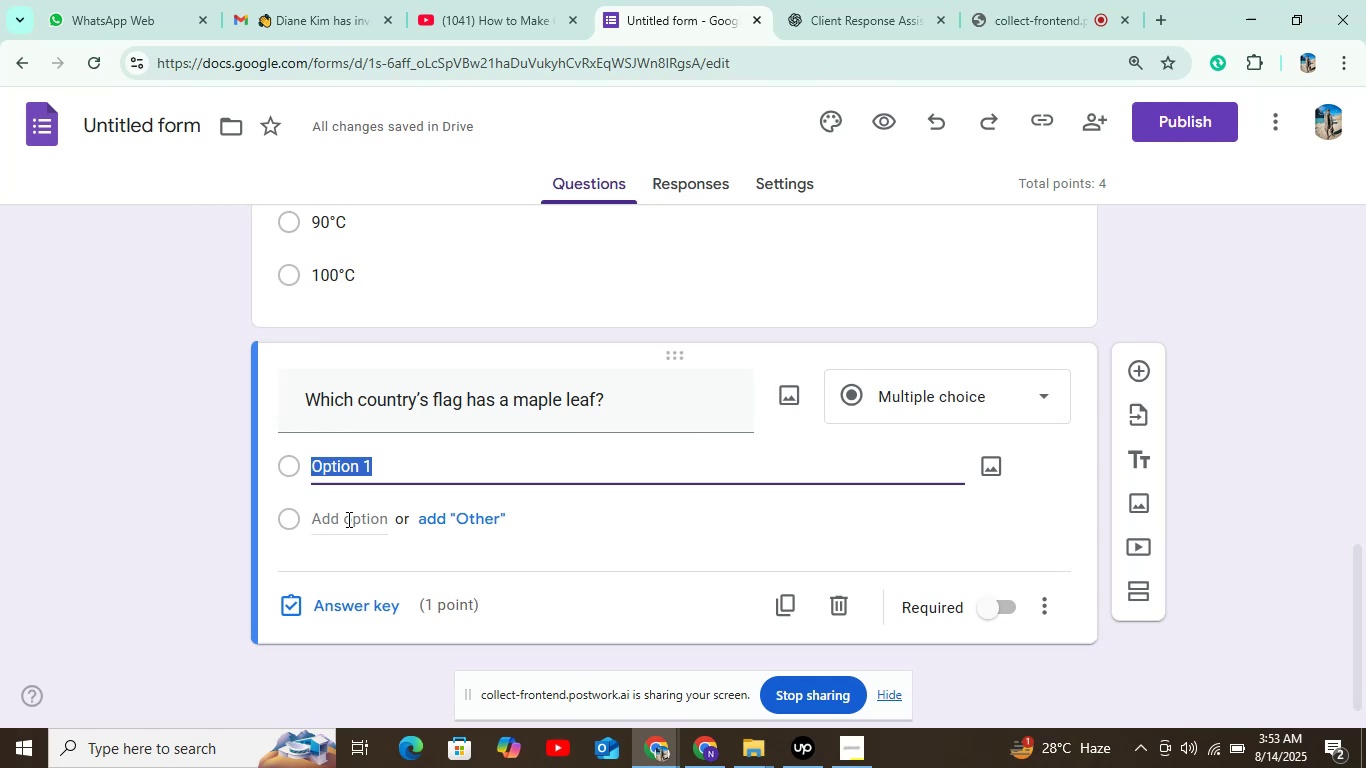 
left_click([824, 0])
 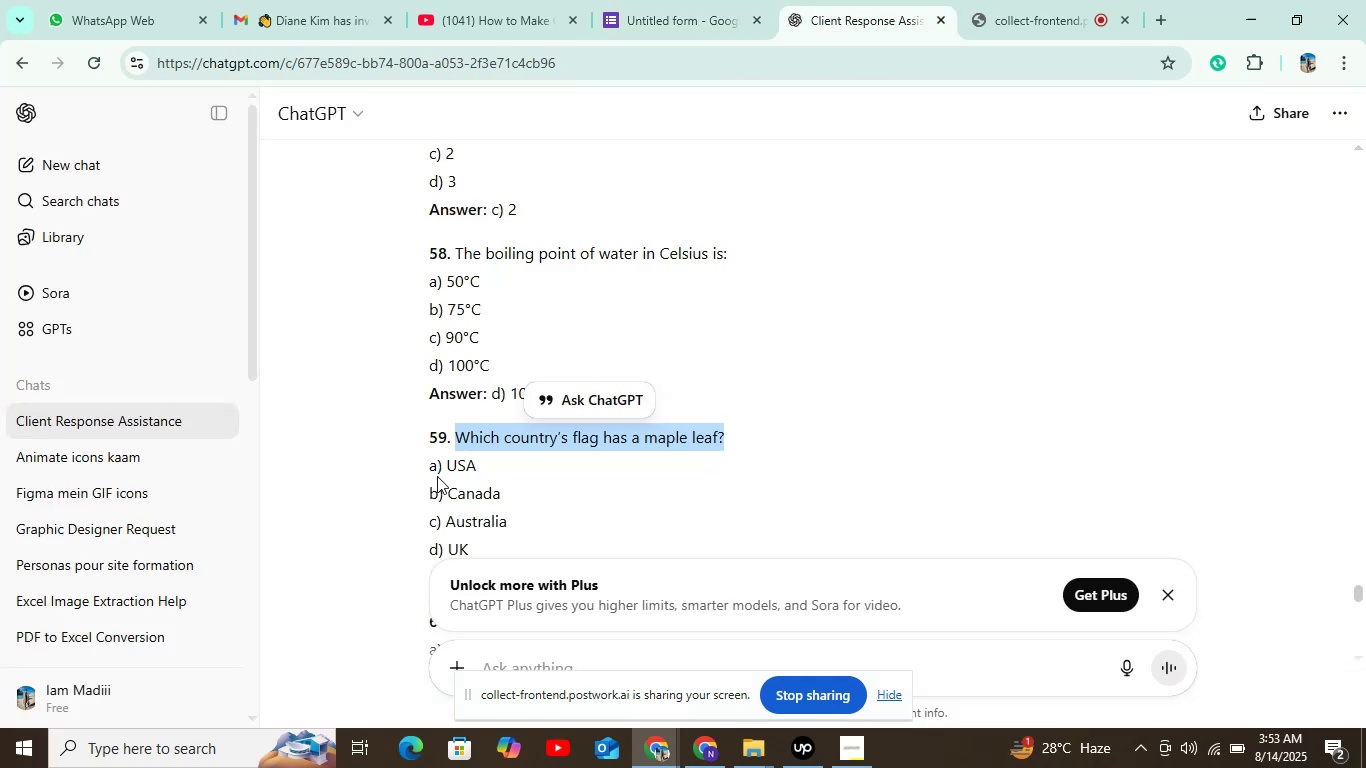 
double_click([474, 460])
 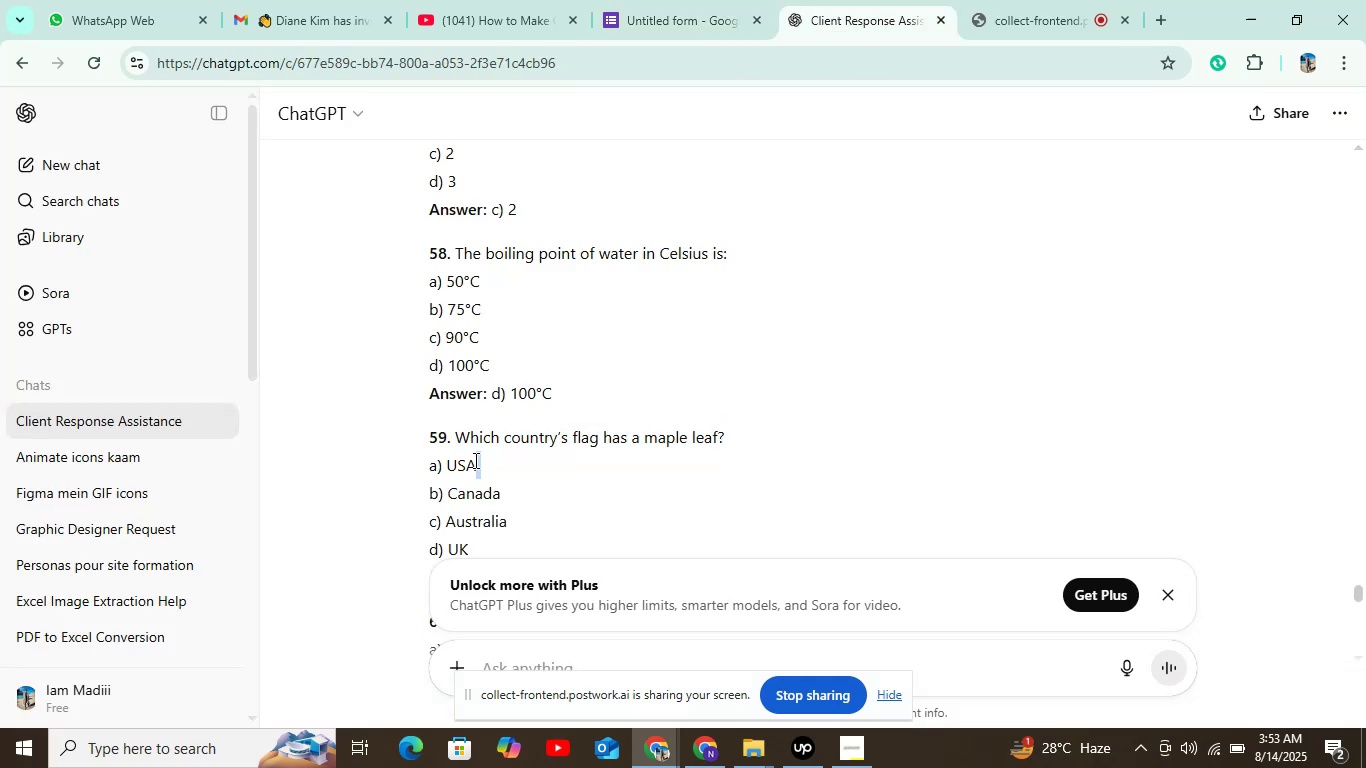 
hold_key(key=ControlLeft, duration=0.32)
 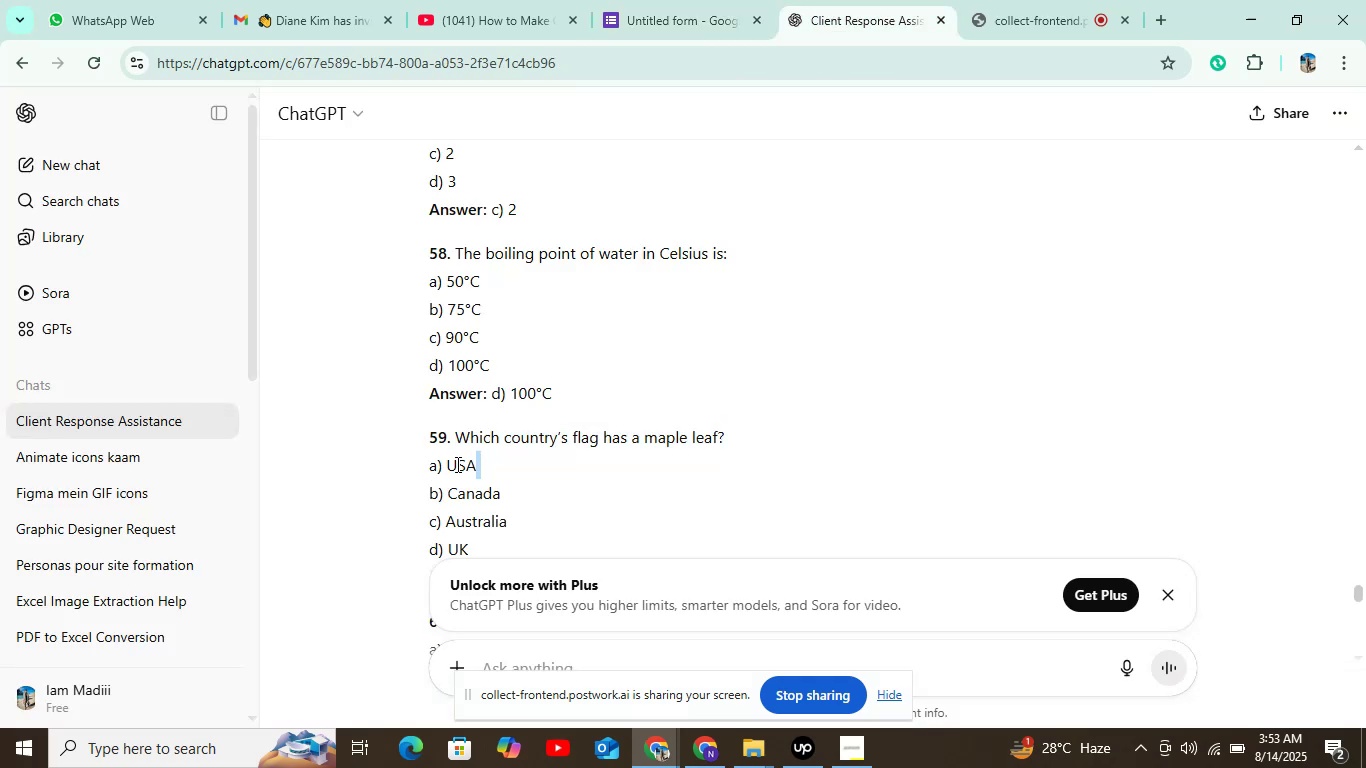 
double_click([456, 464])
 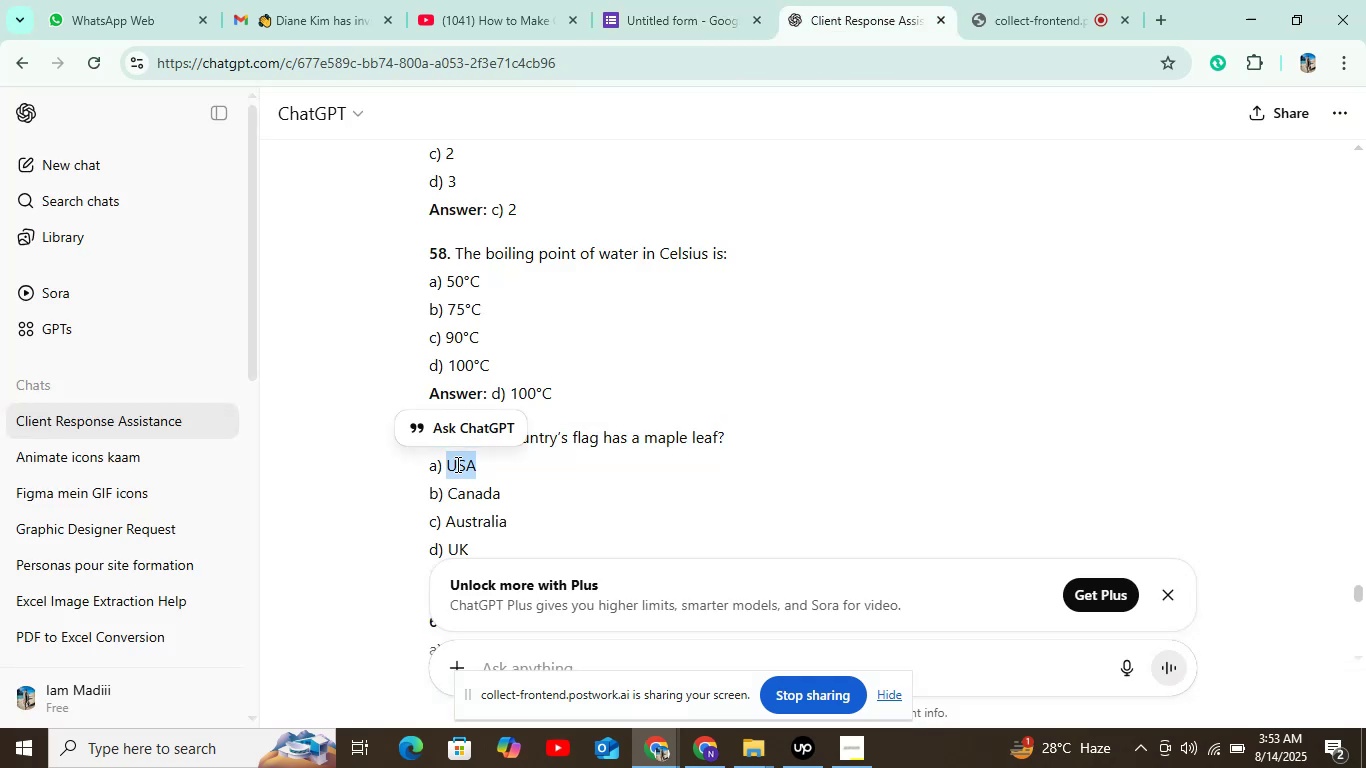 
key(Control+C)
 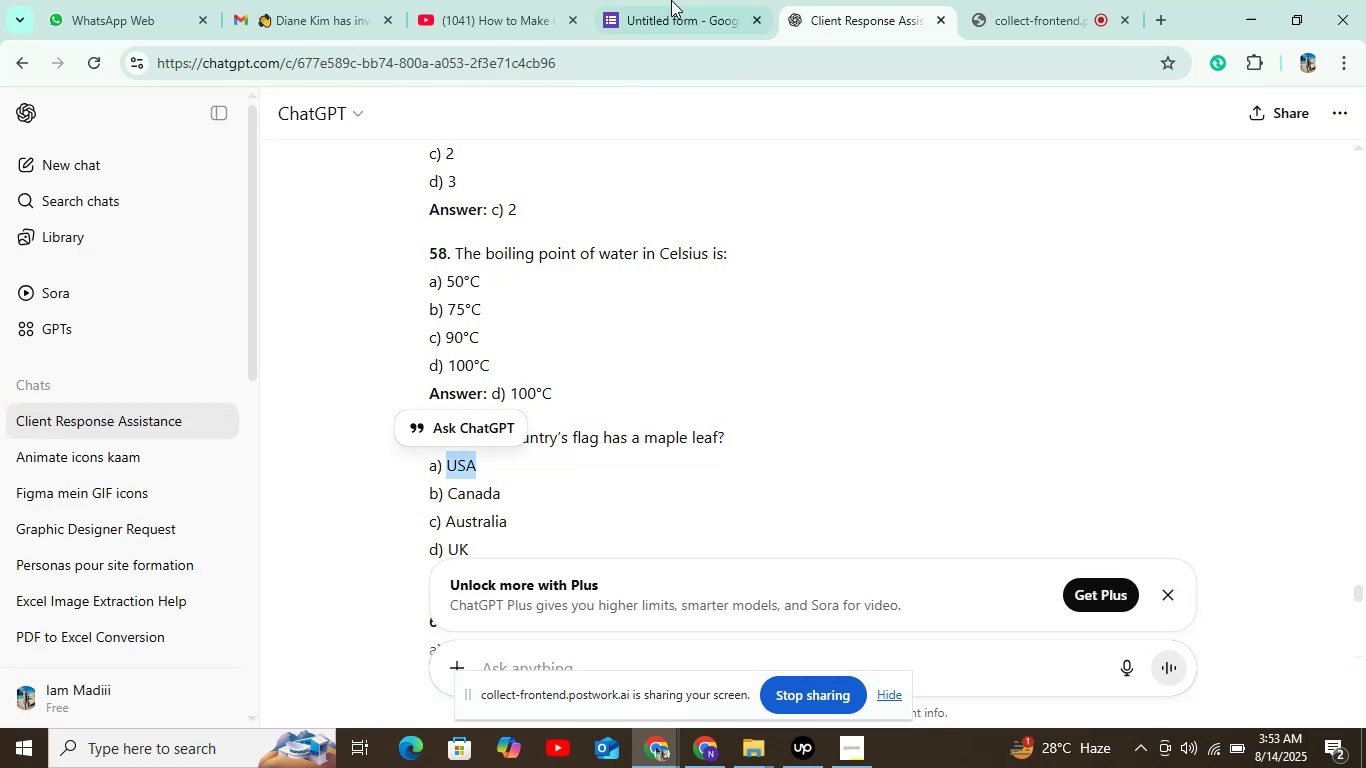 
left_click([674, 0])
 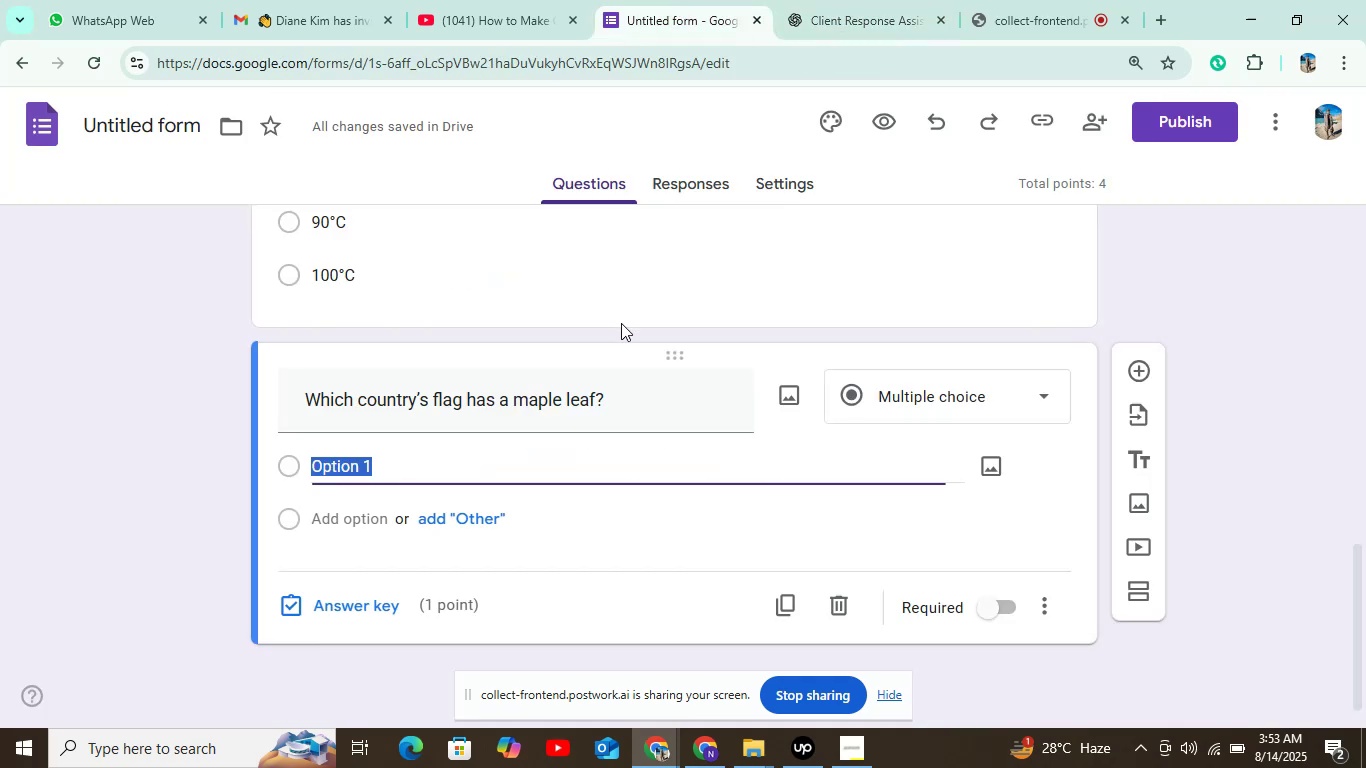 
key(Control+V)
 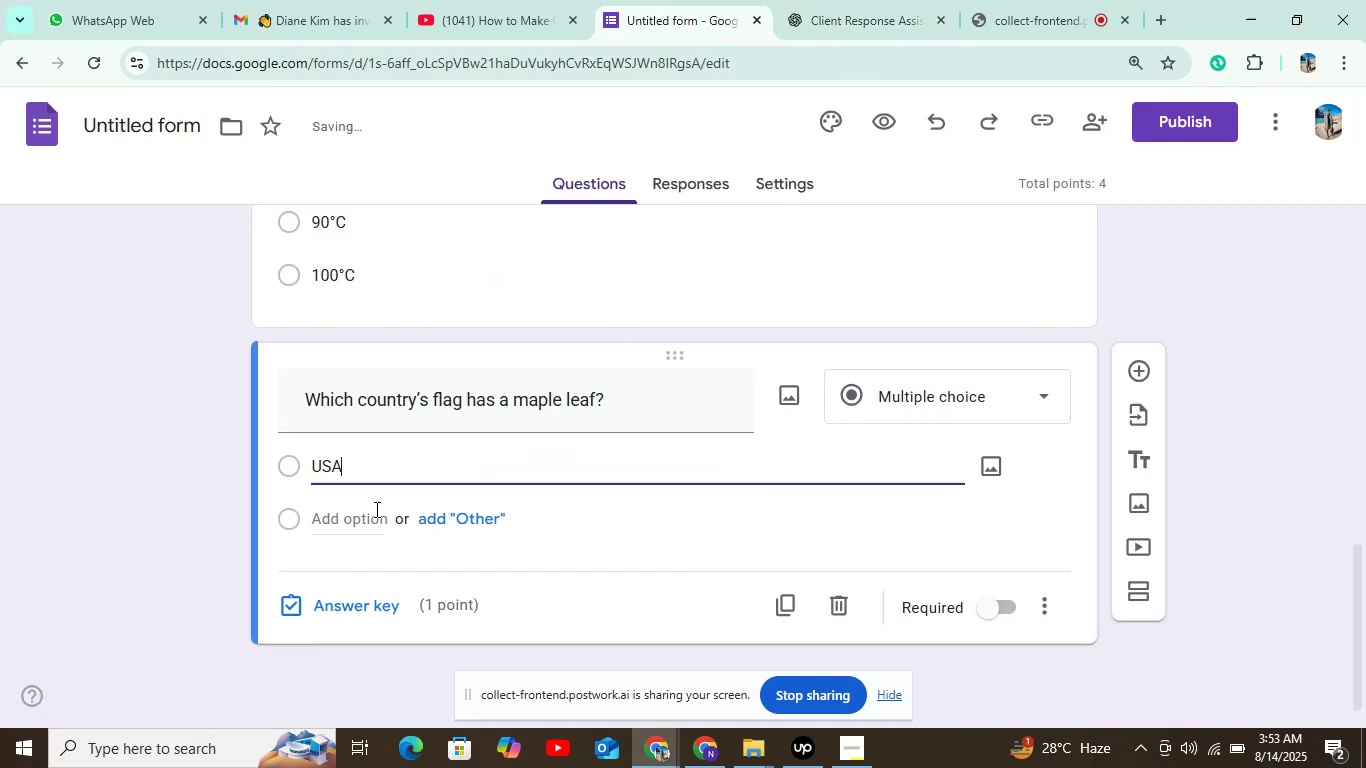 
left_click([363, 519])
 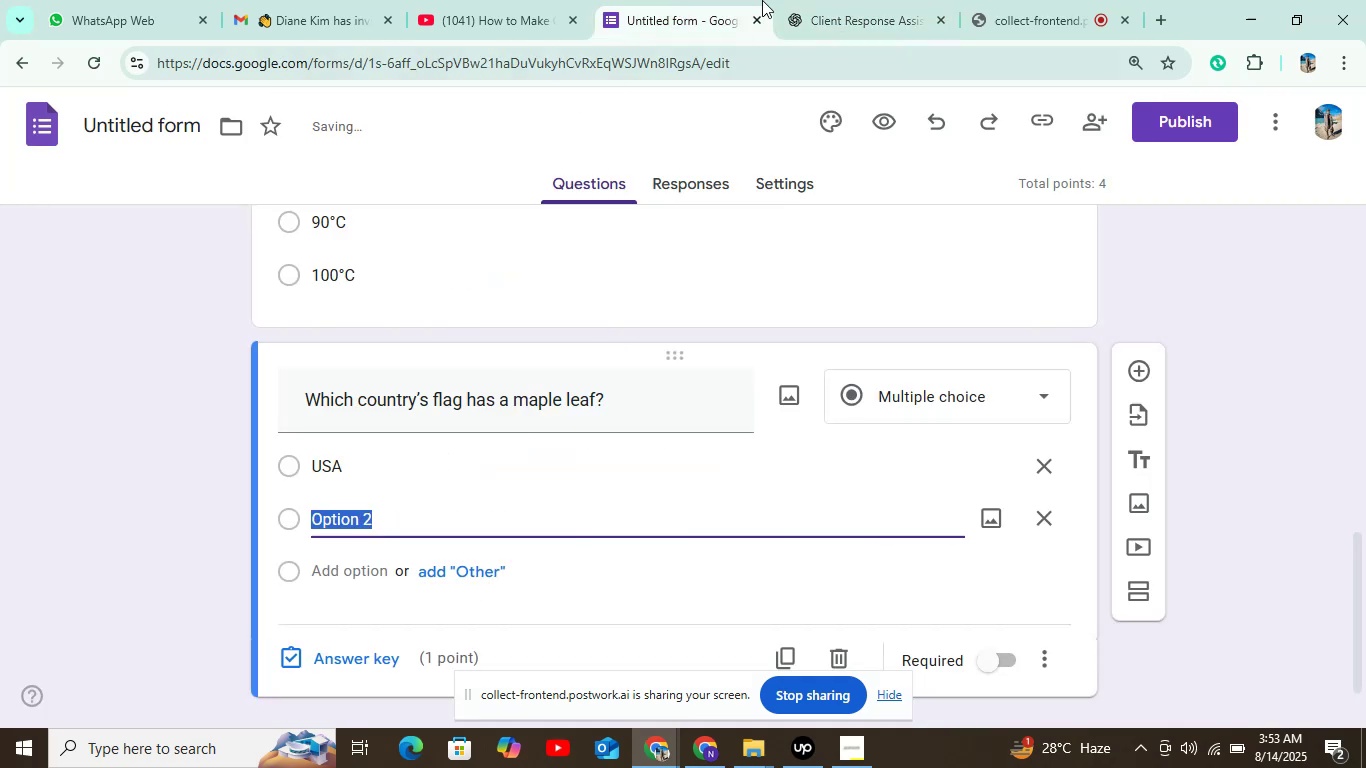 
left_click([923, 0])
 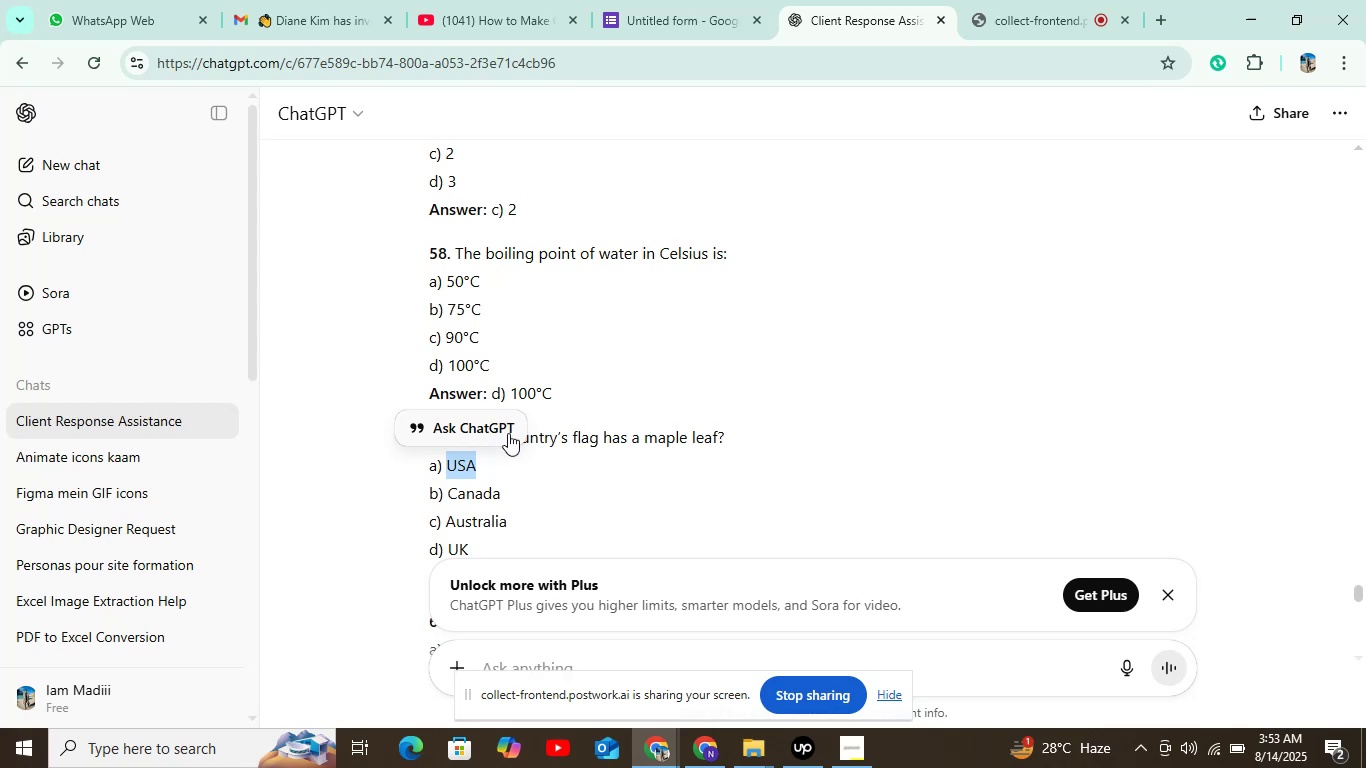 
double_click([478, 500])
 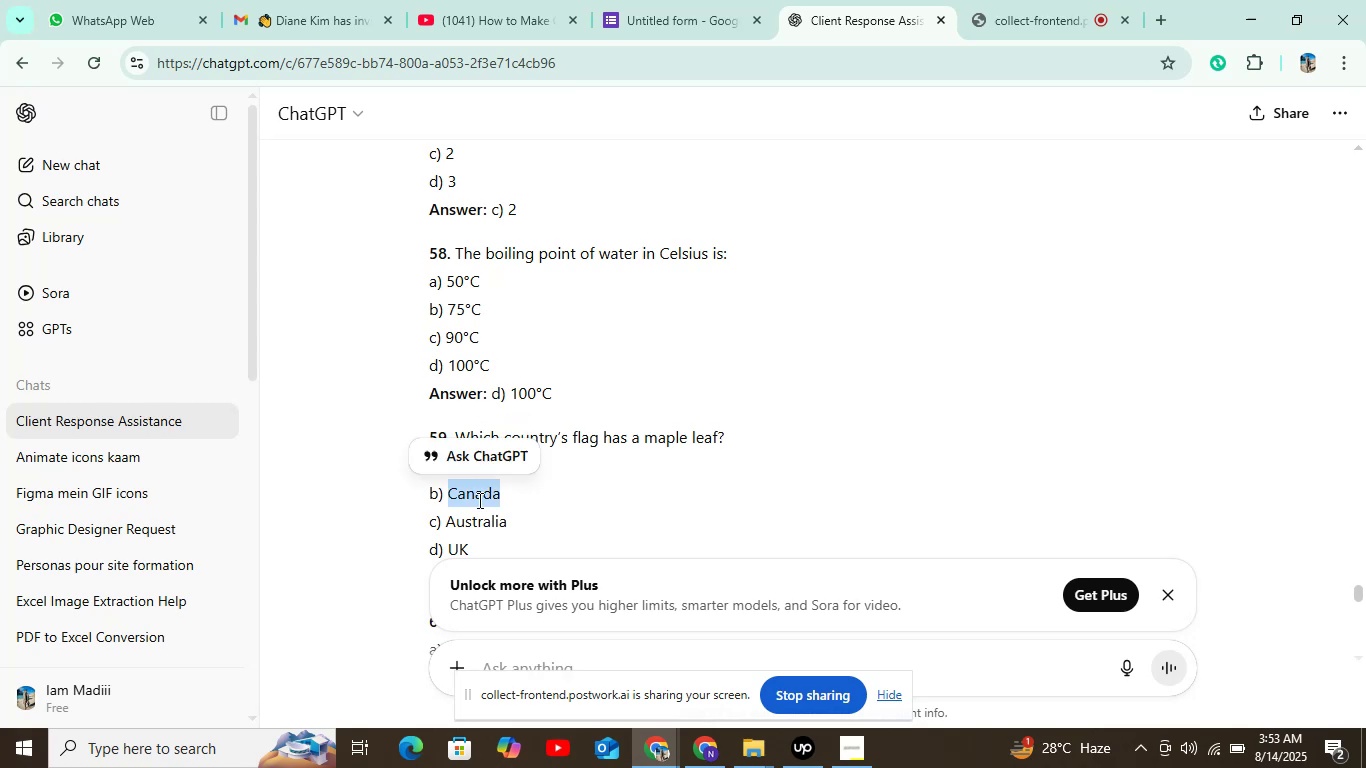 
key(Control+C)
 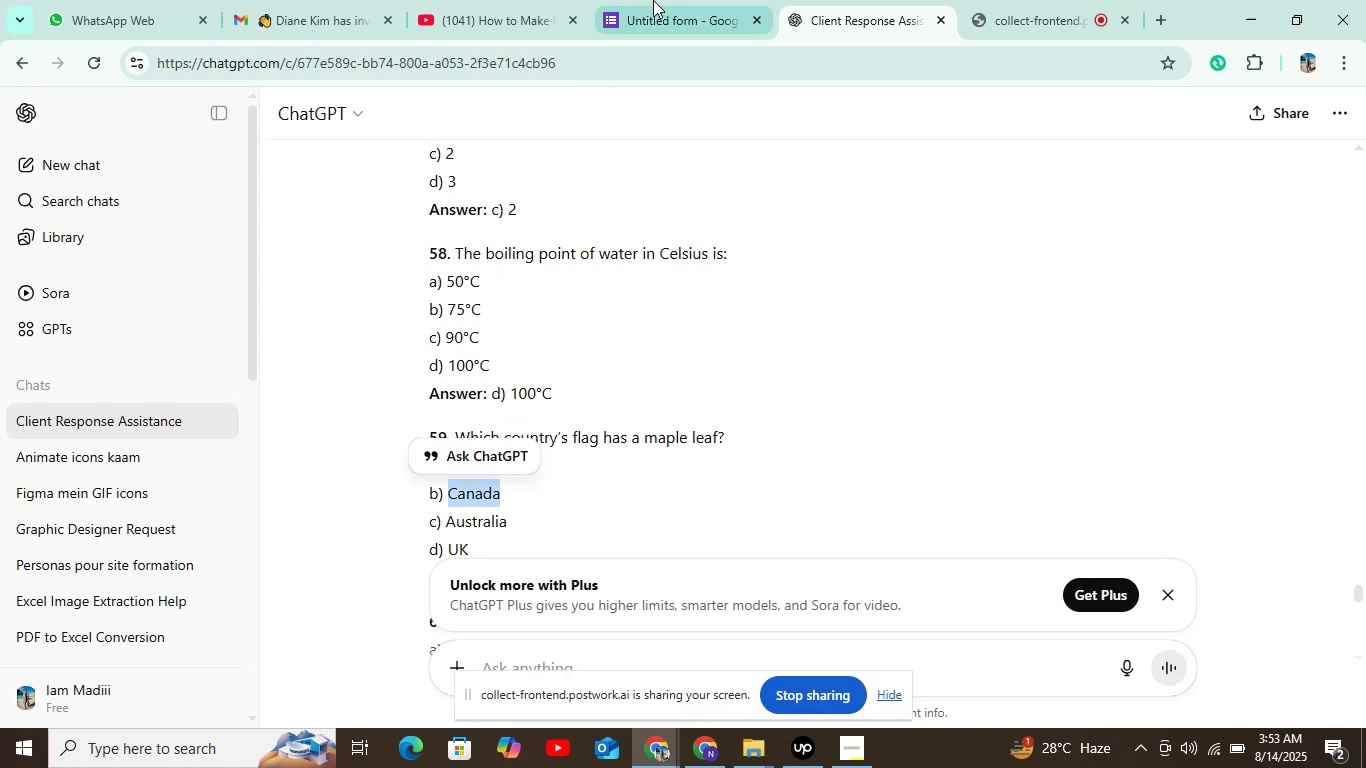 
left_click([656, 0])
 